 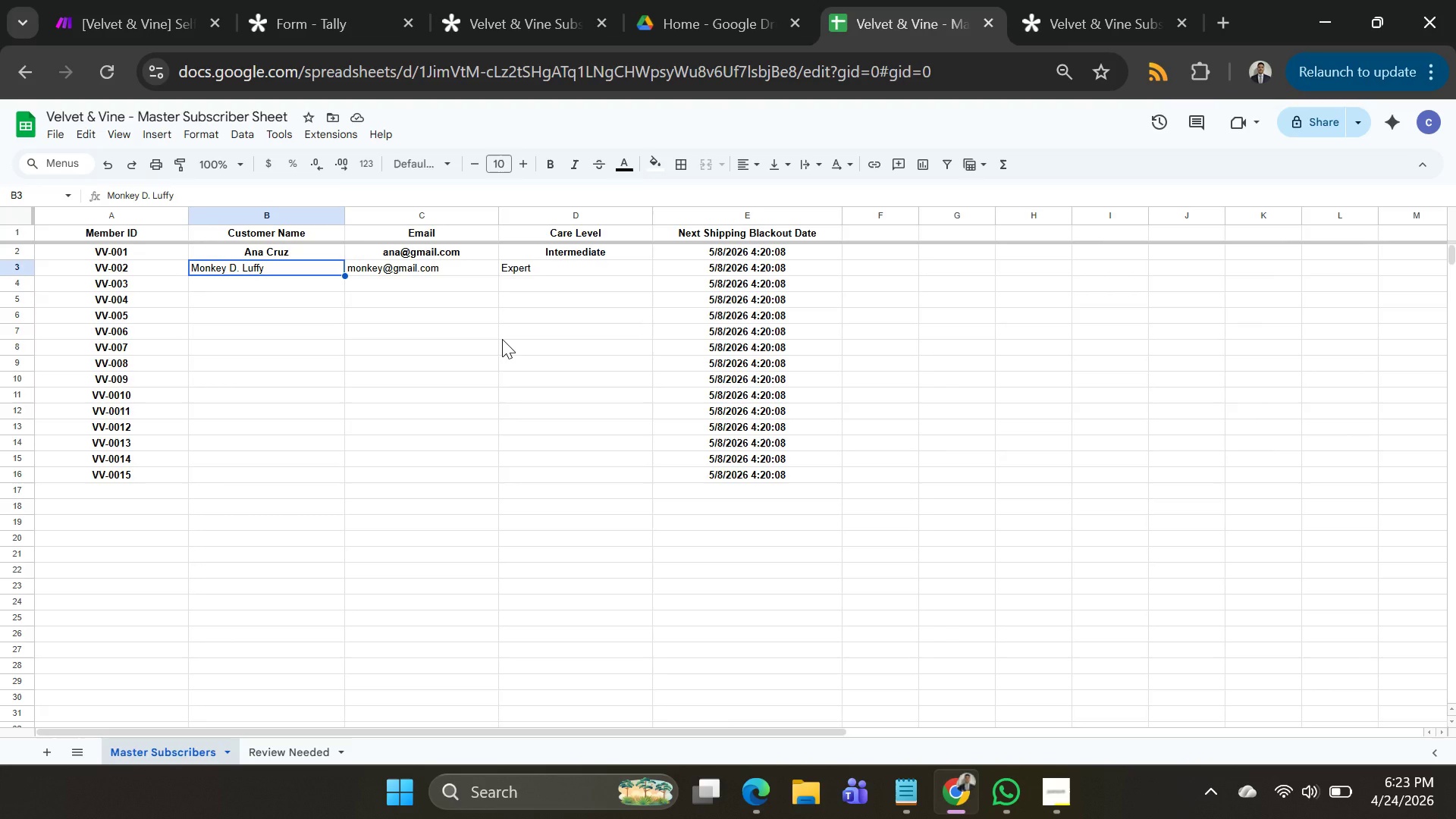 
key(Shift+ArrowRight)
 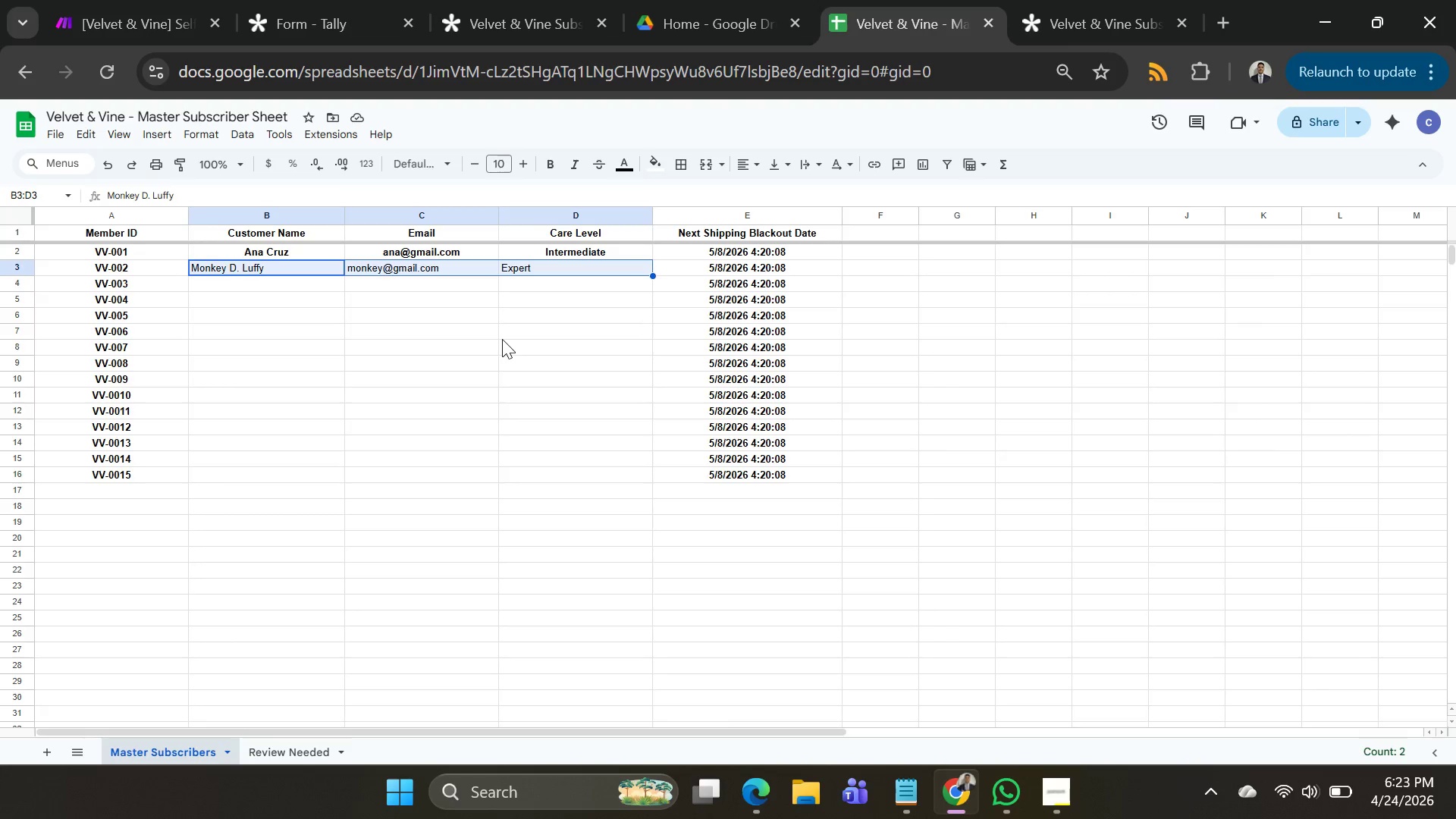 
key(Shift+ArrowRight)
 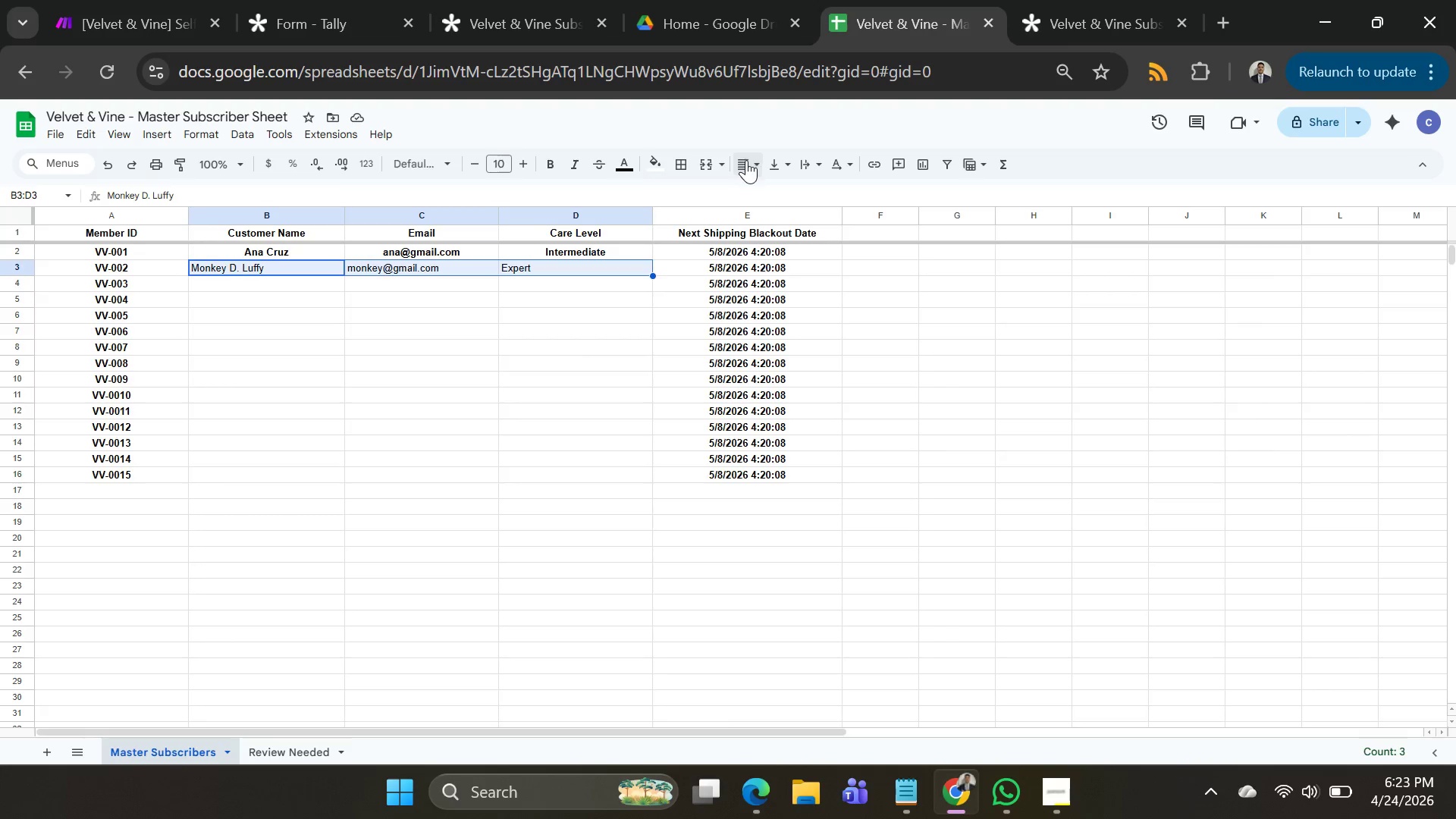 
left_click([755, 155])
 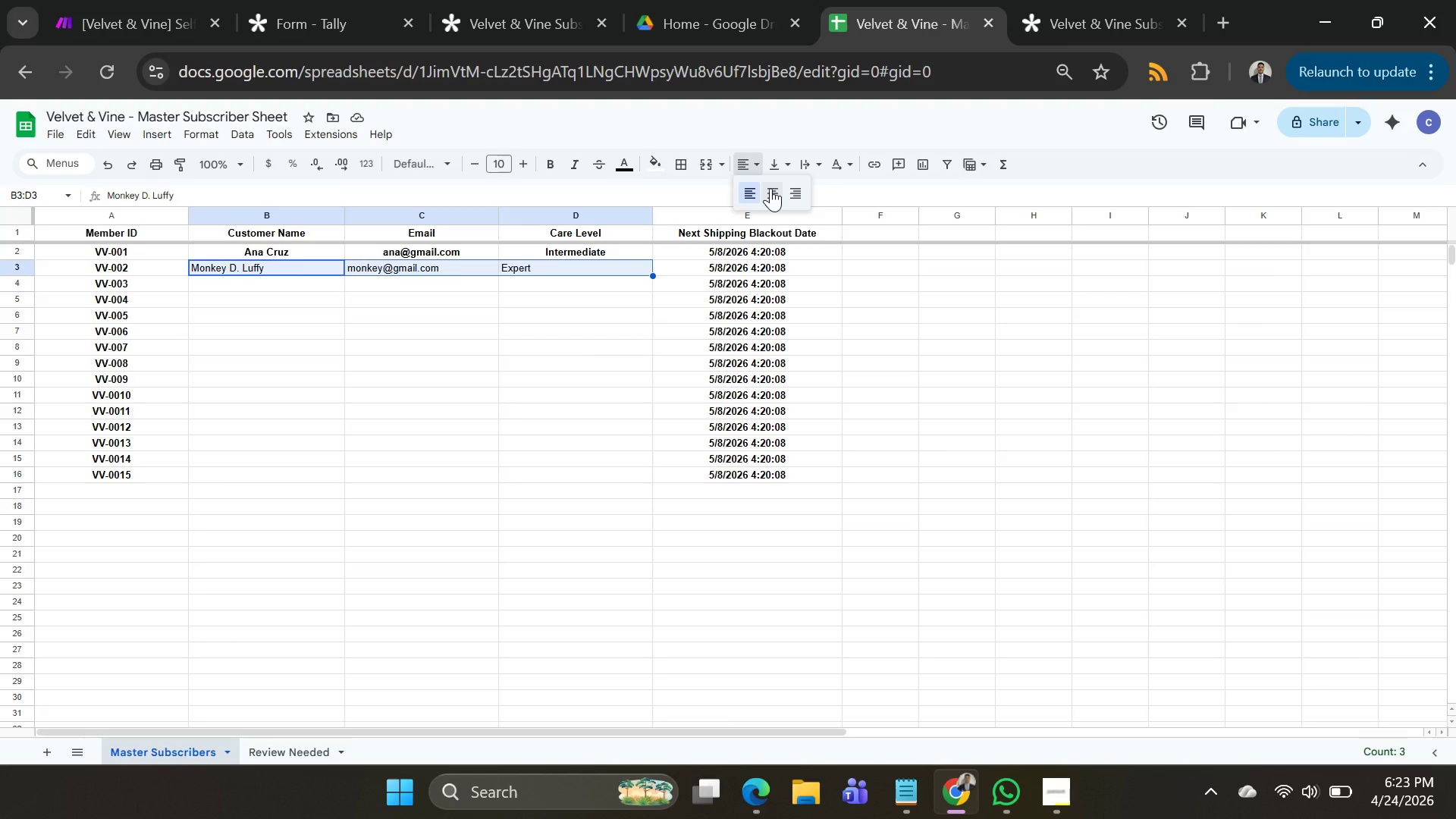 
left_click([770, 188])
 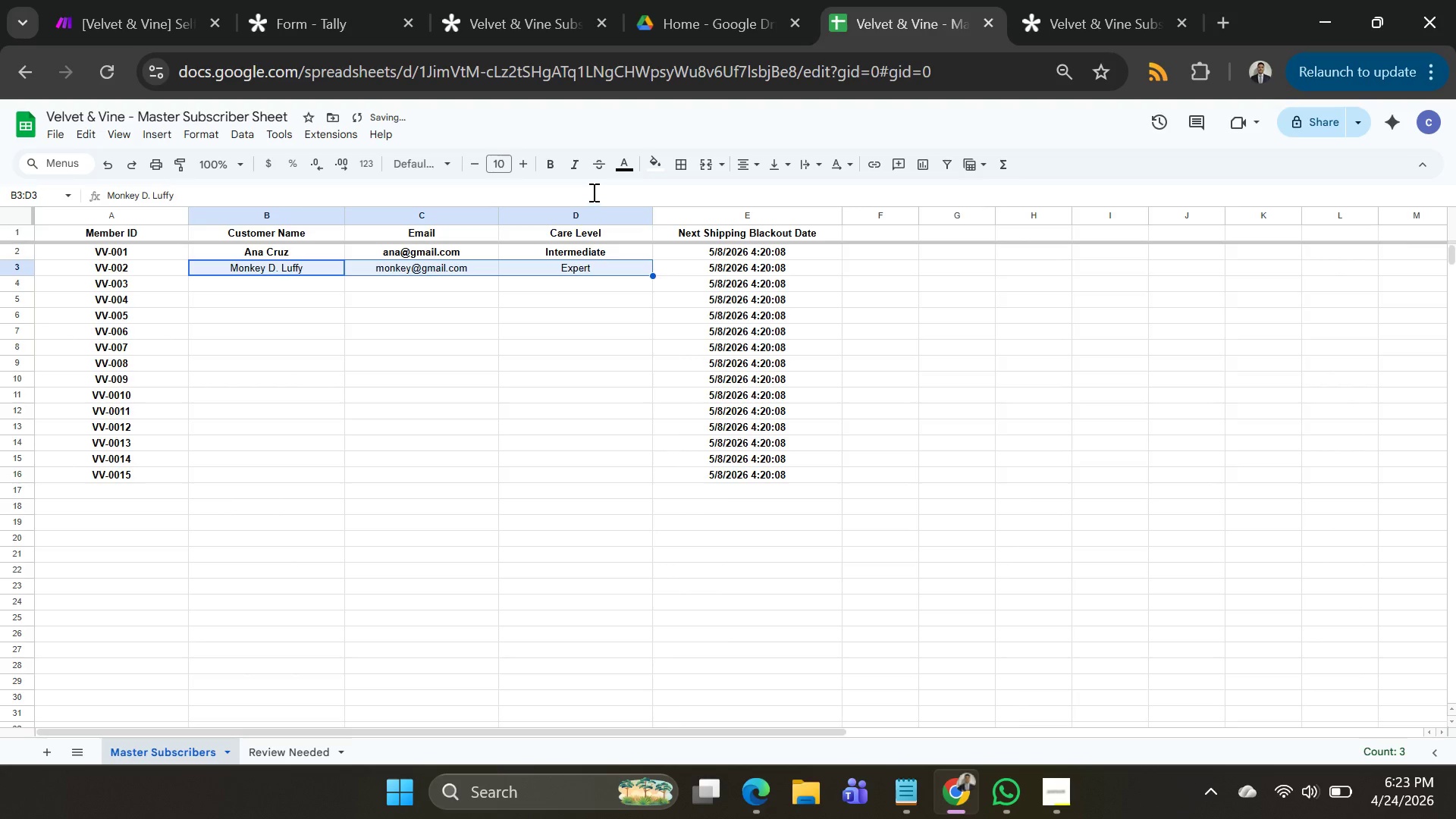 
left_click([548, 167])
 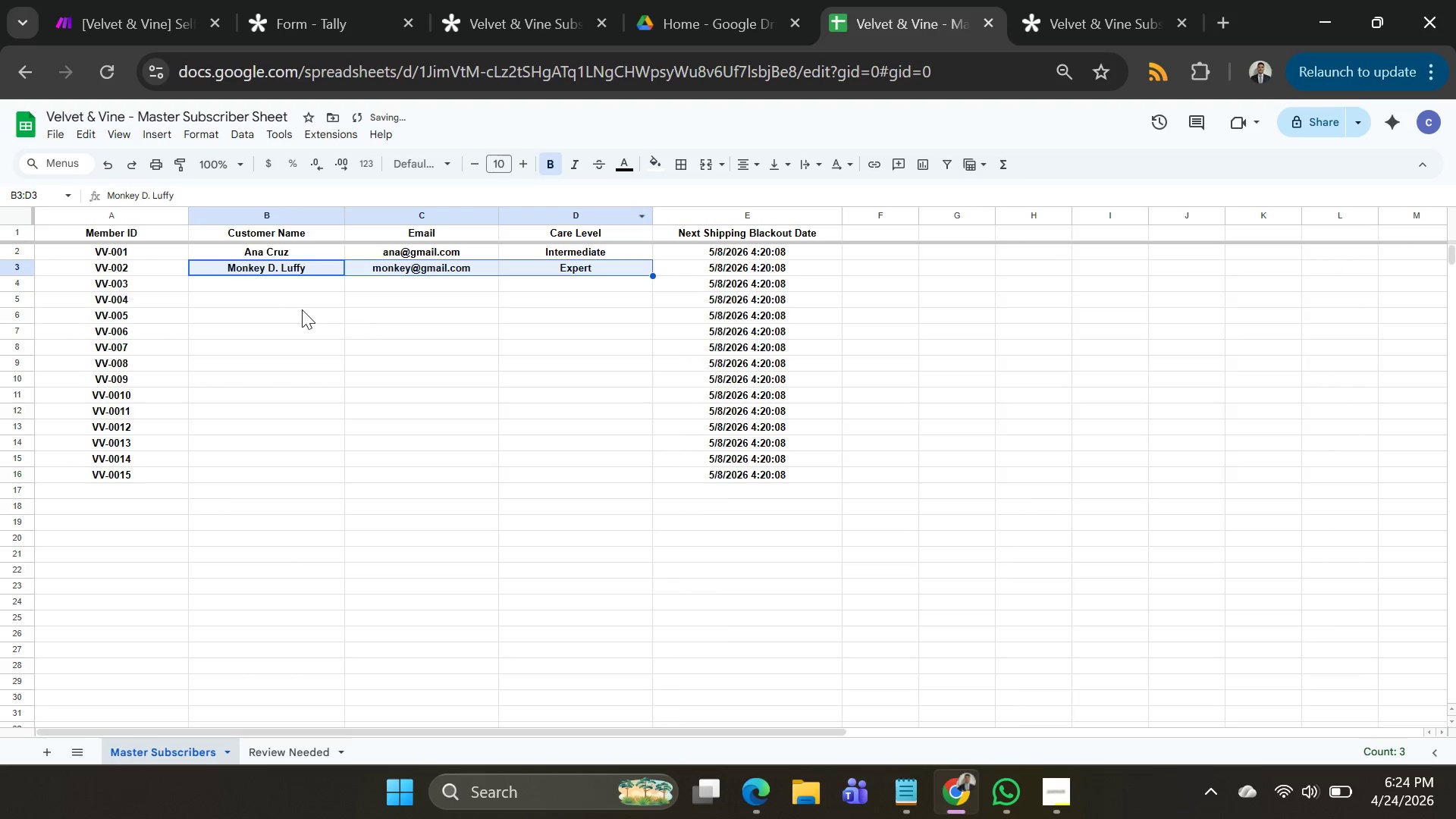 
left_click([273, 304])
 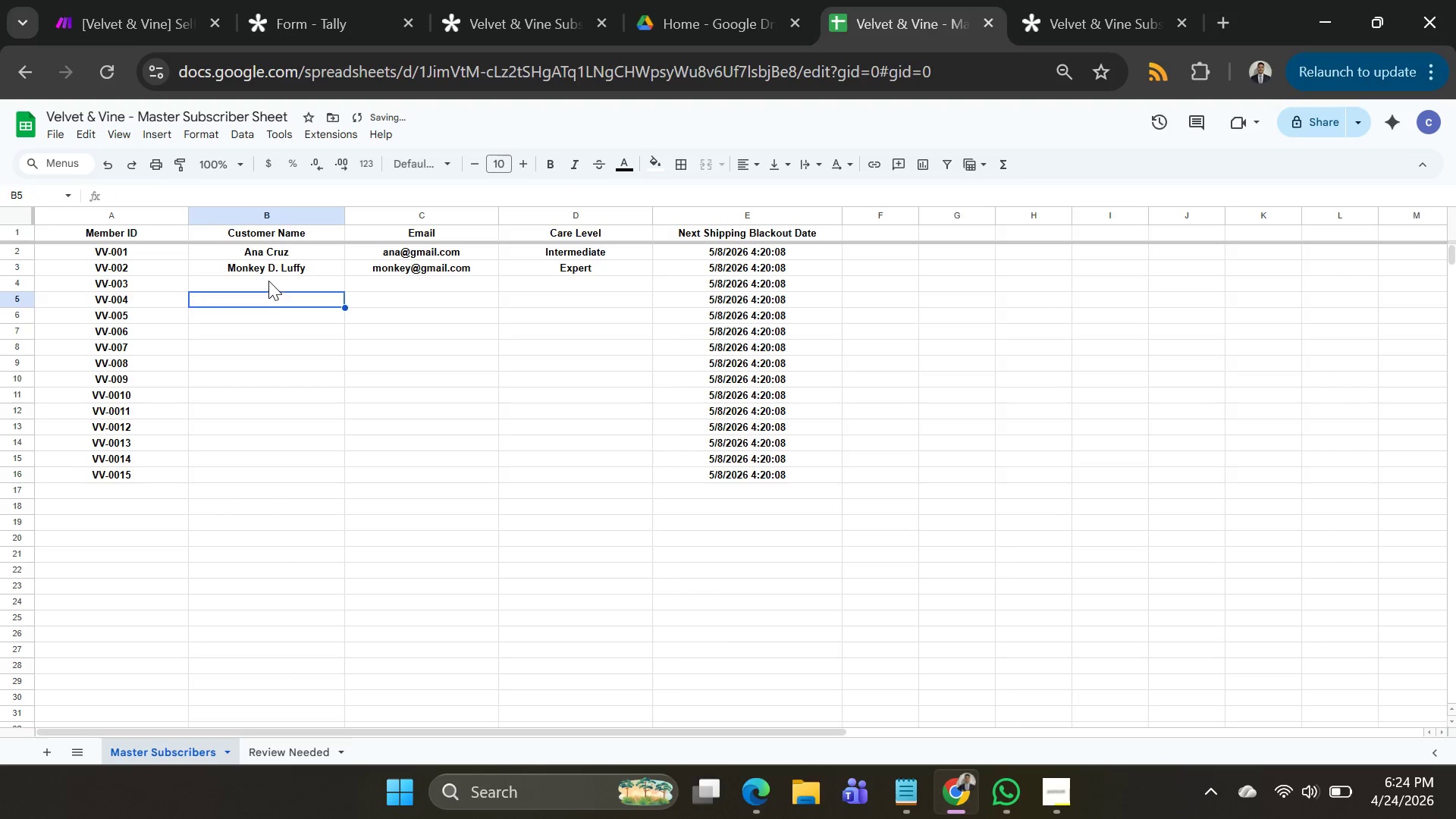 
left_click([268, 281])
 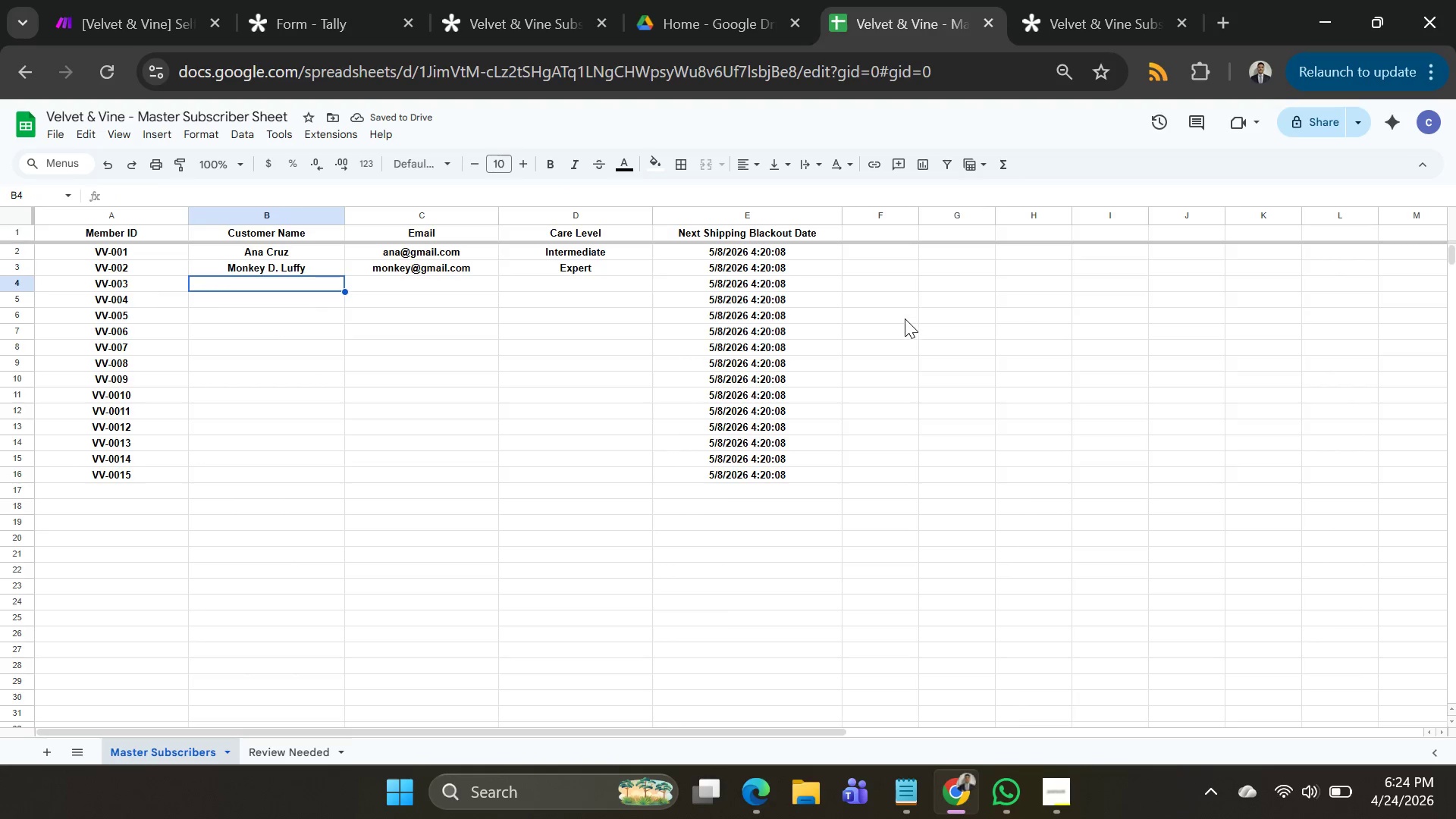 
type(Ichigo C)
key(Backspace)
type(Kurusake)
key(Backspace)
 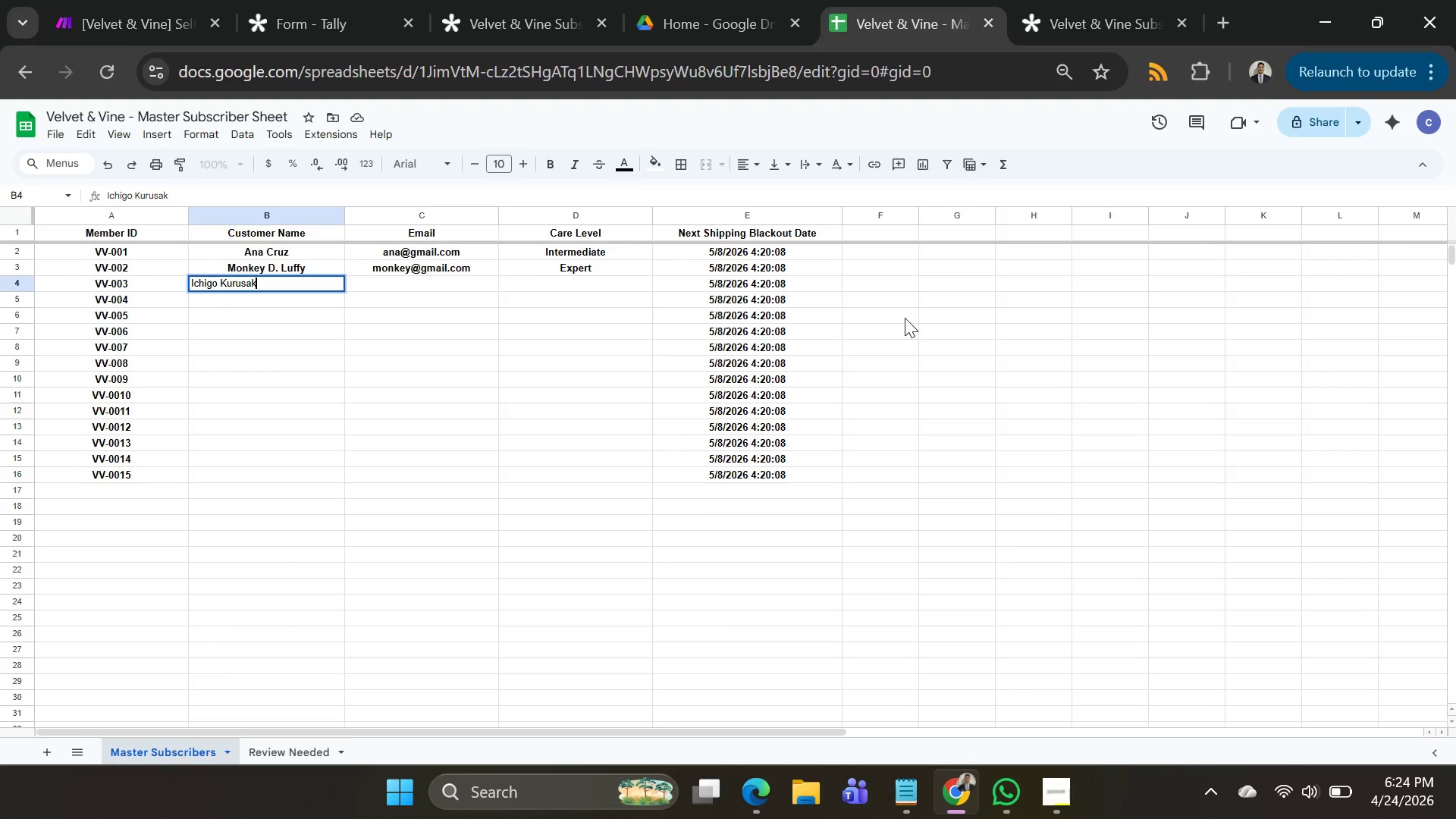 
key(I)
 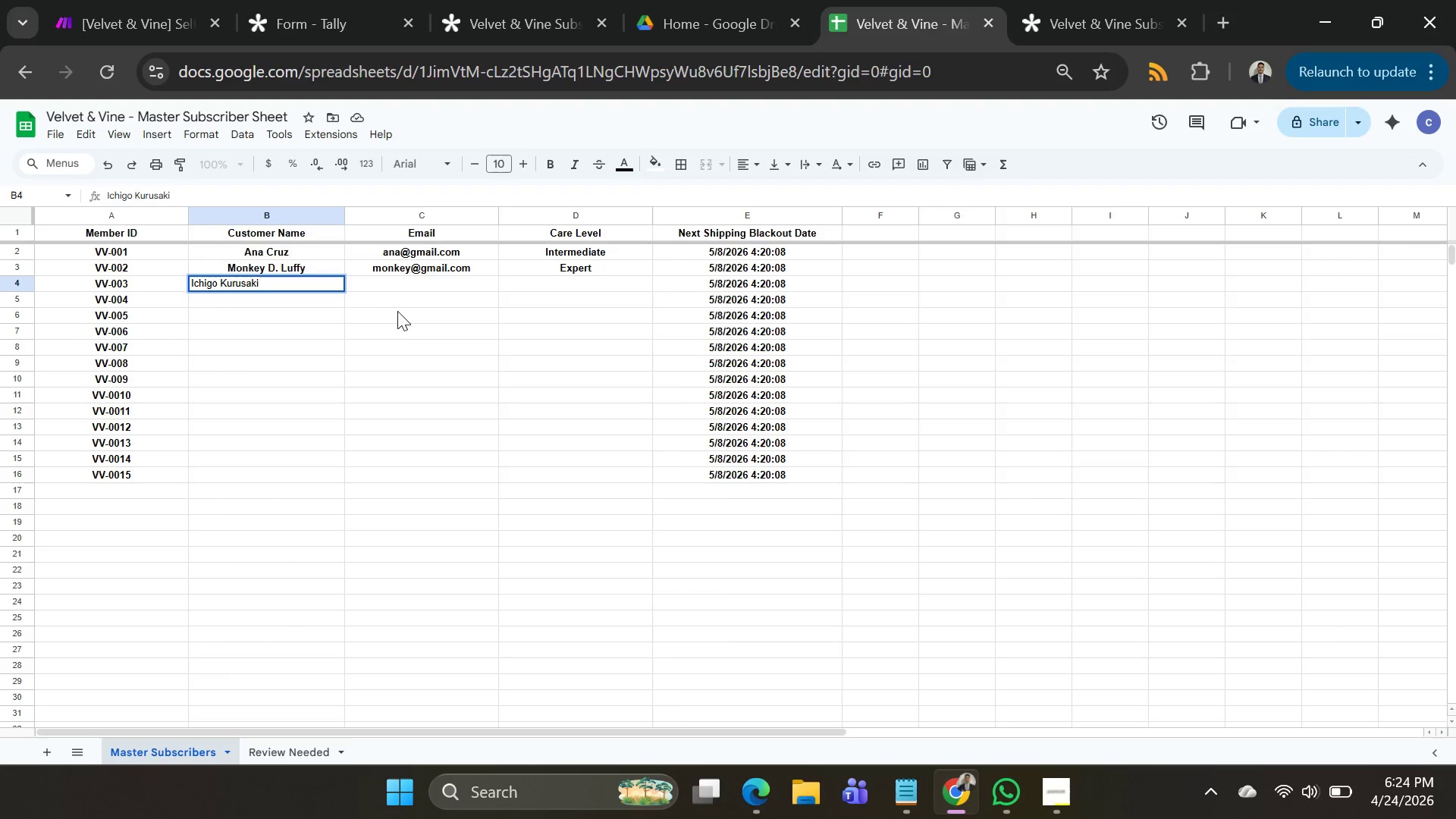 
left_click([394, 279])
 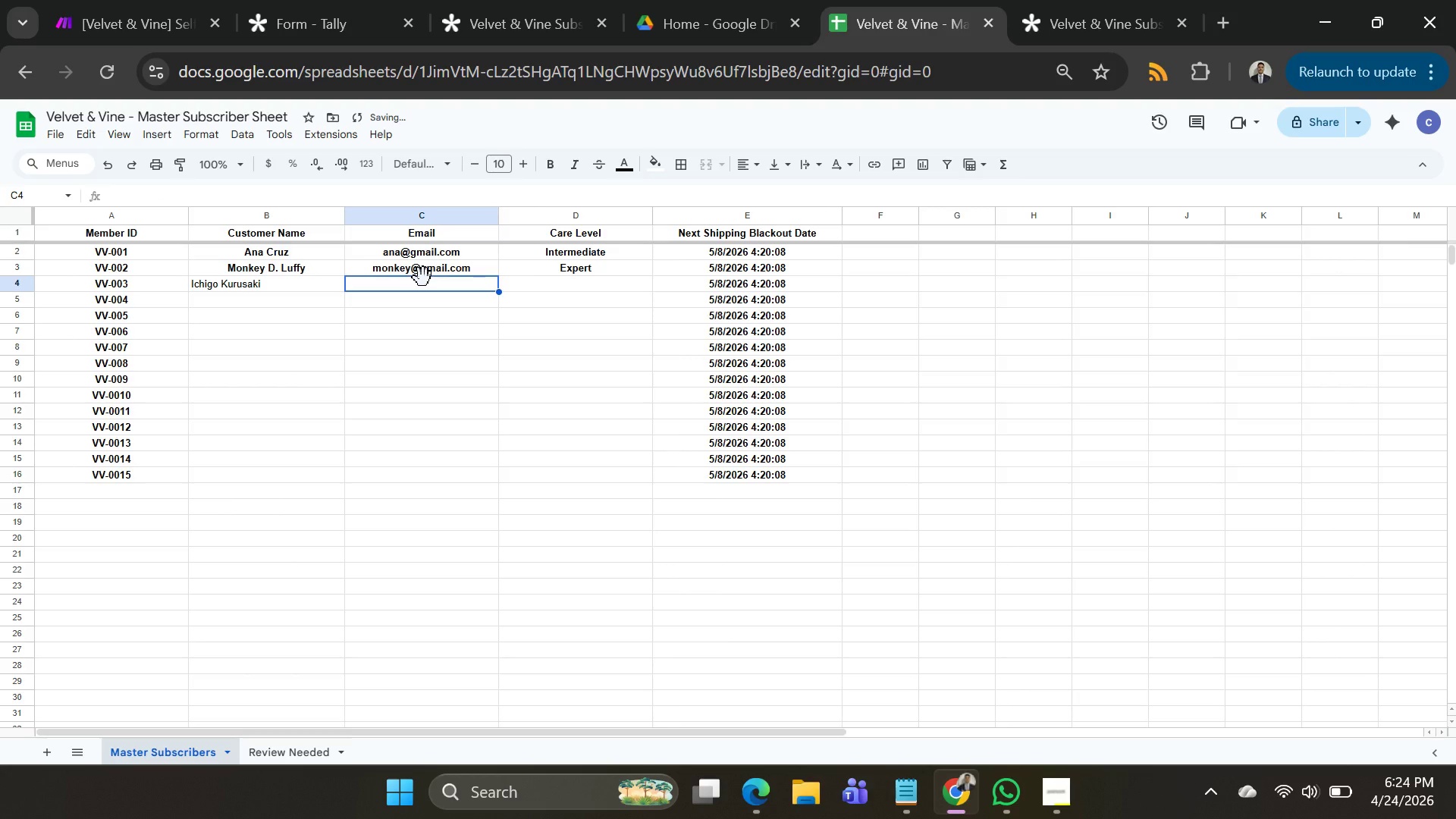 
type(ichigo@gmail.com)
 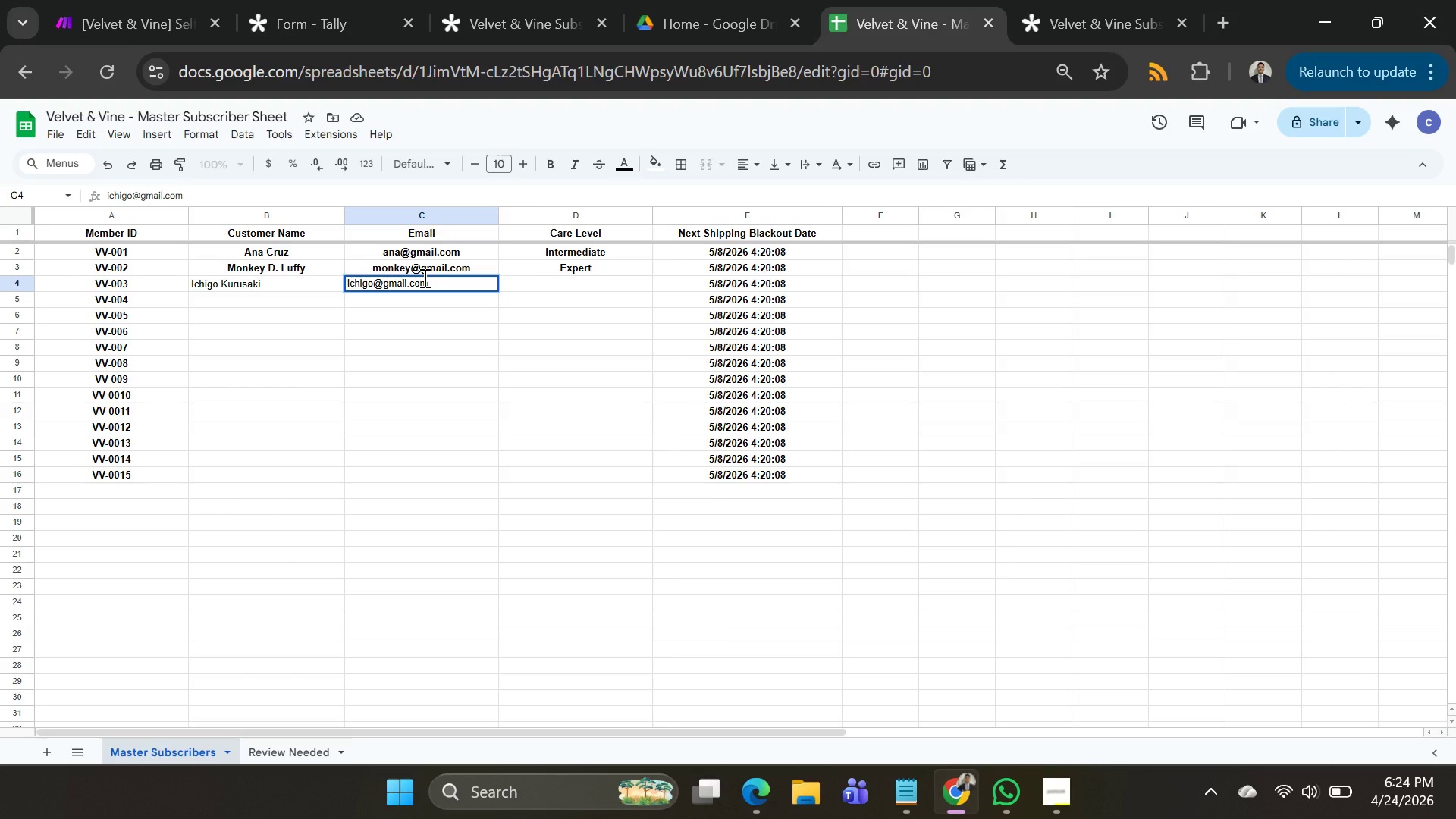 
wait(7.73)
 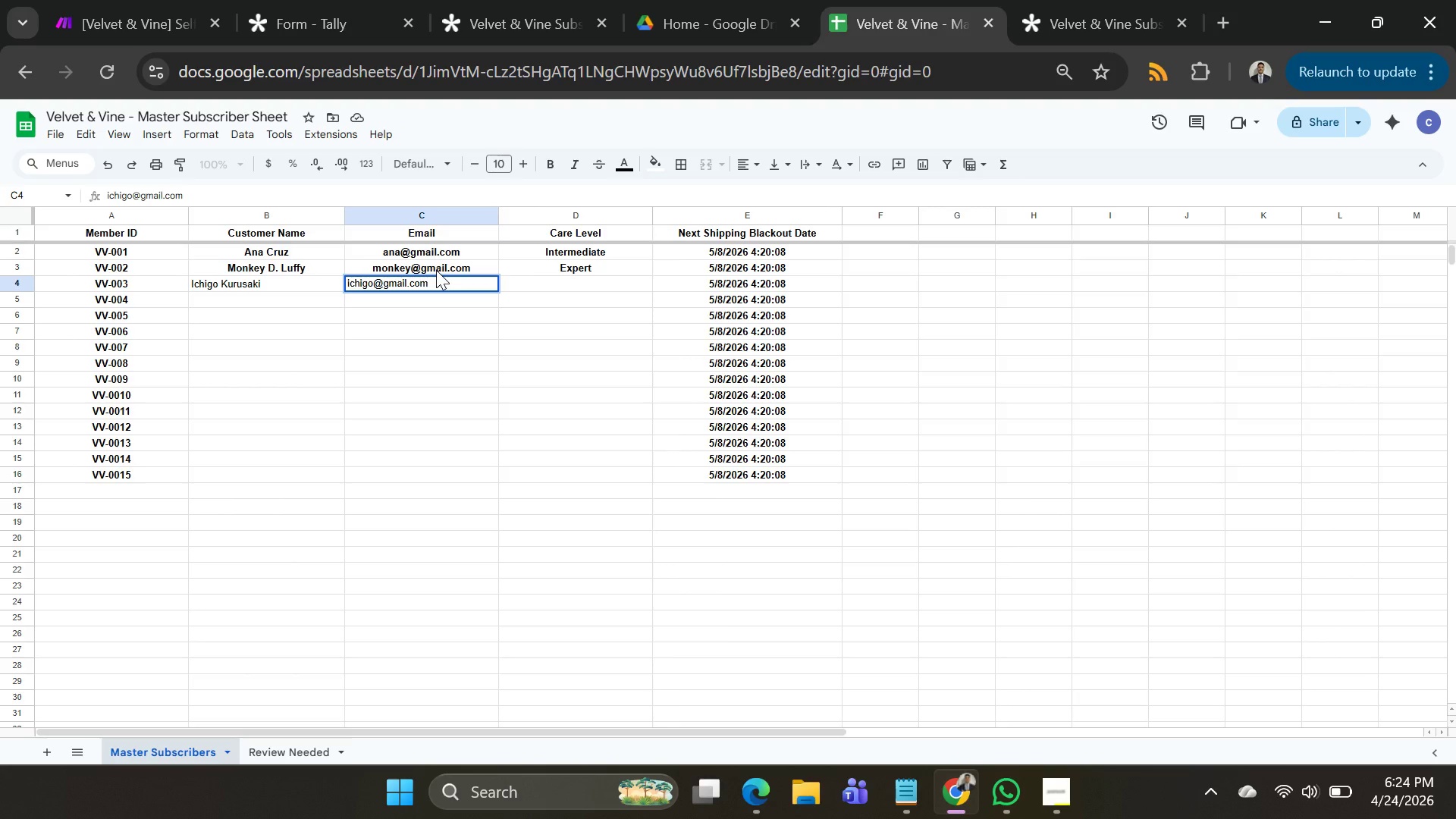 
left_click([524, 280])
 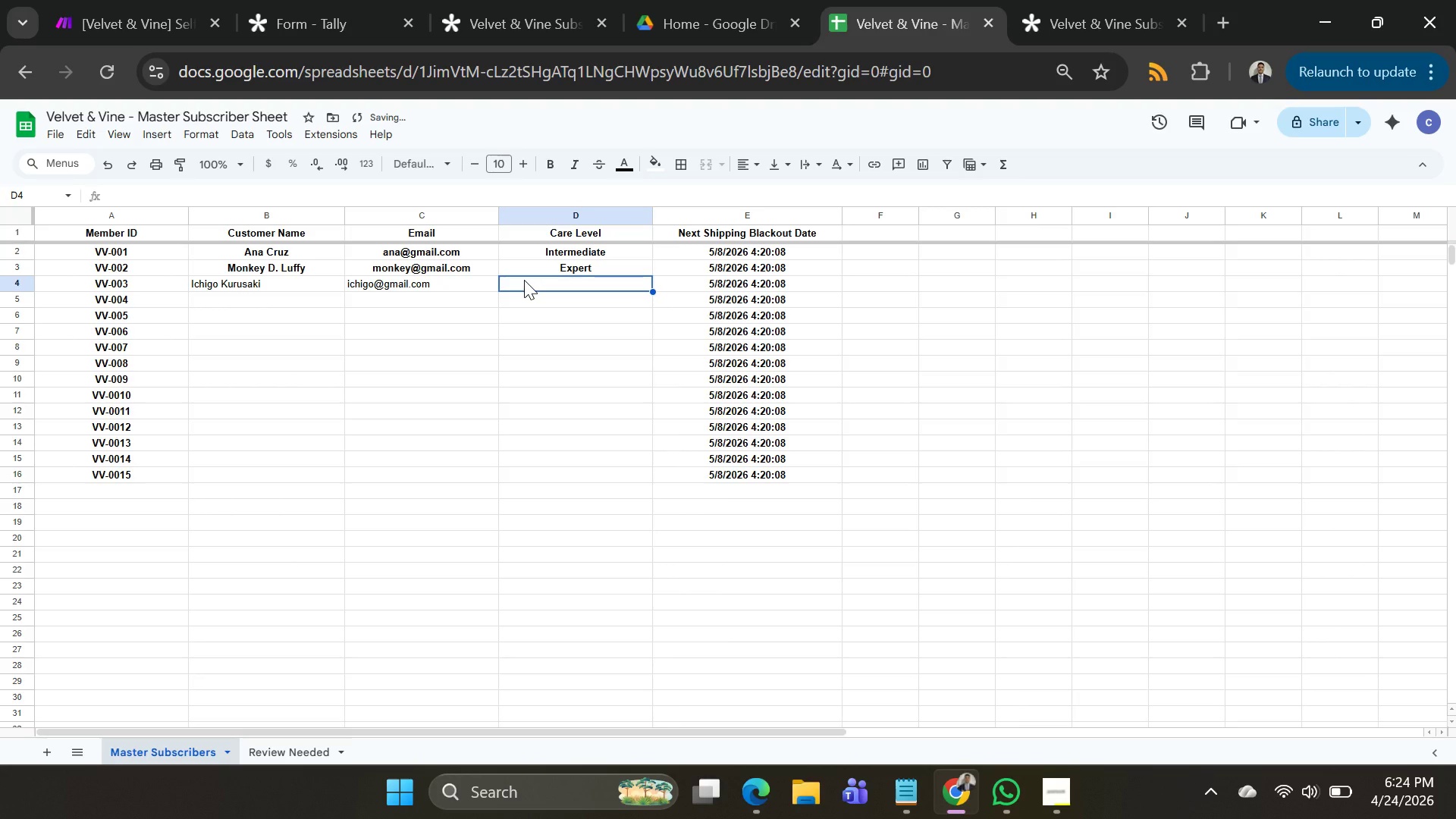 
type(Expert)
 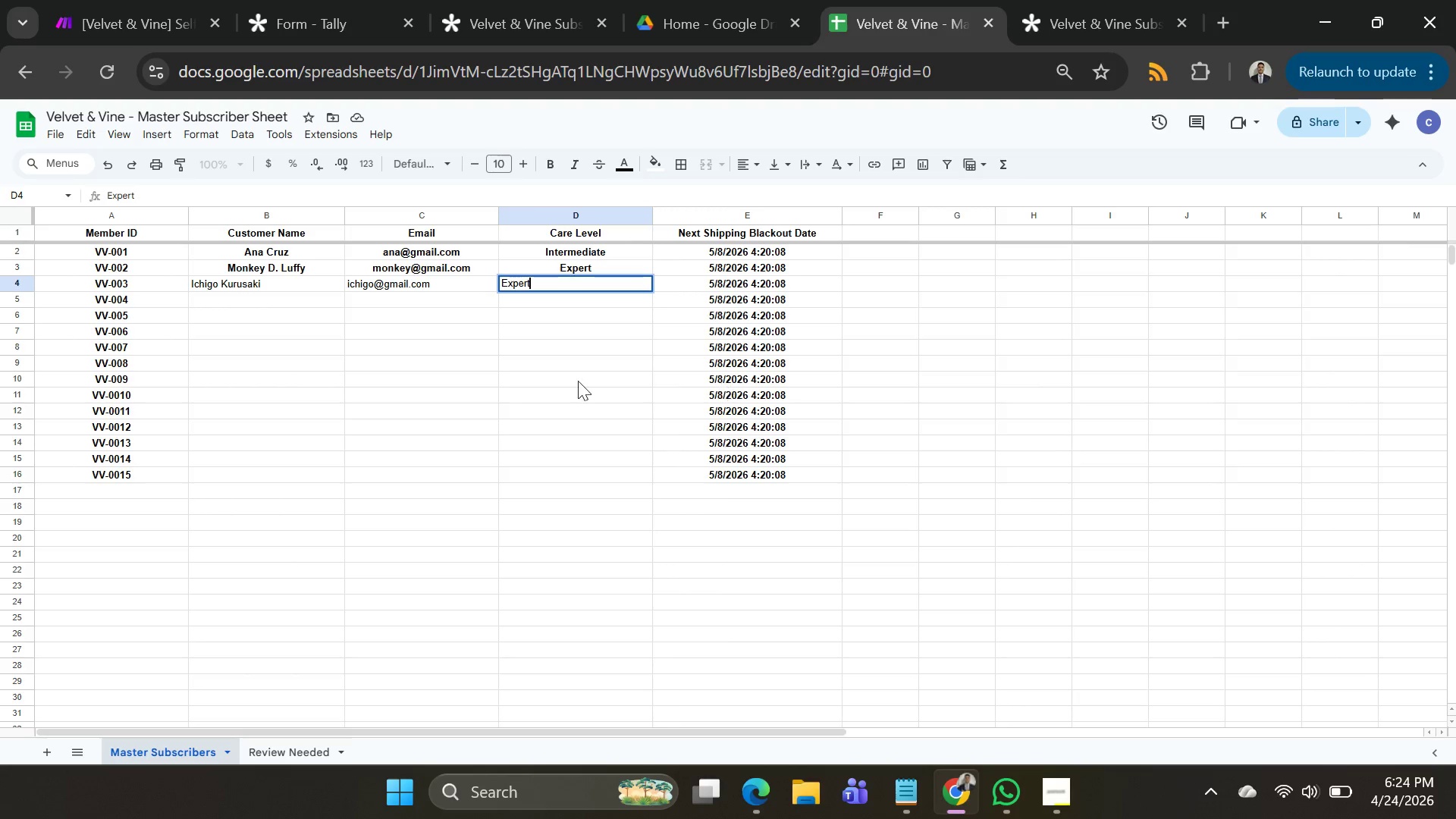 
left_click([251, 303])
 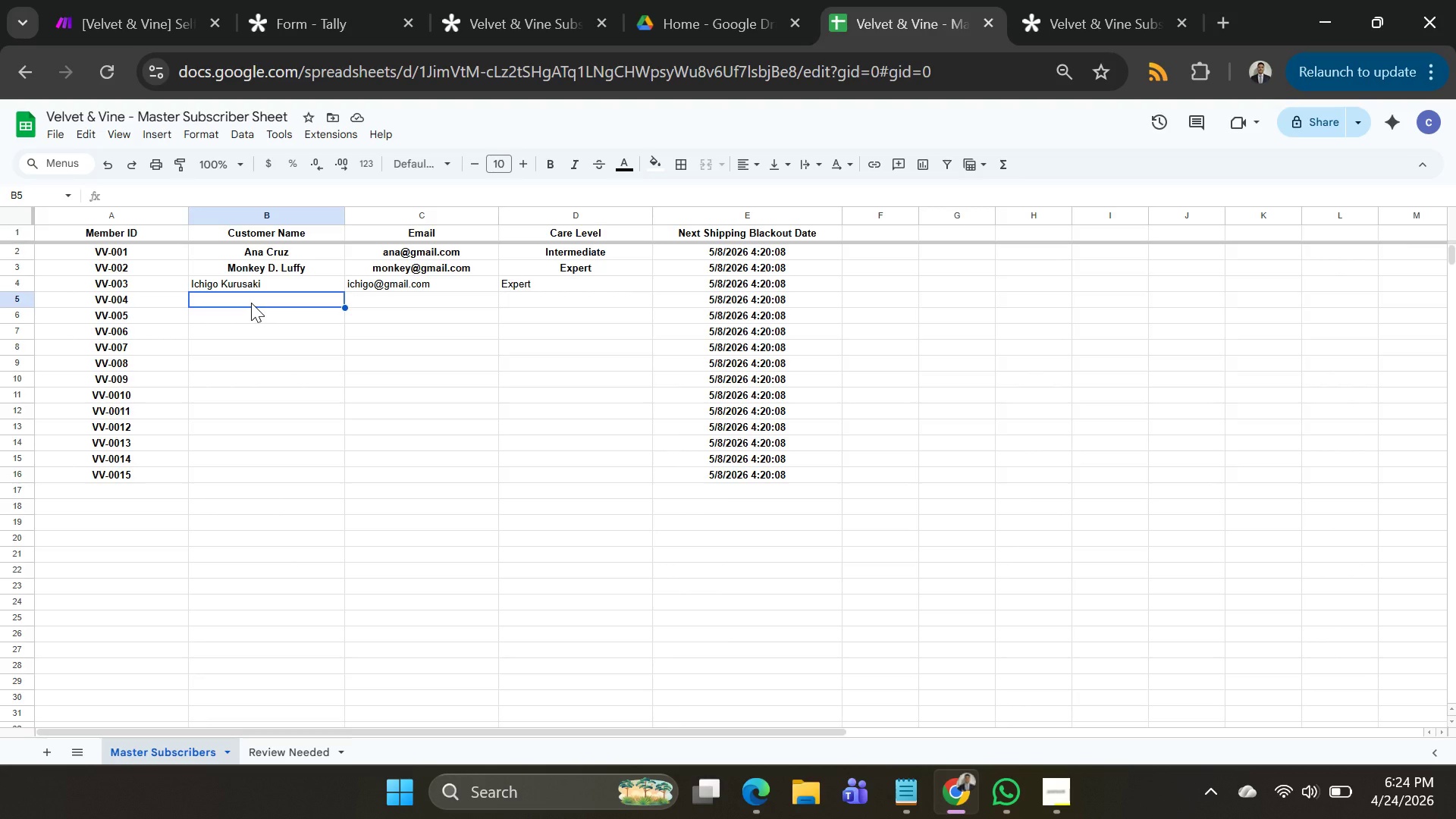 
wait(17.27)
 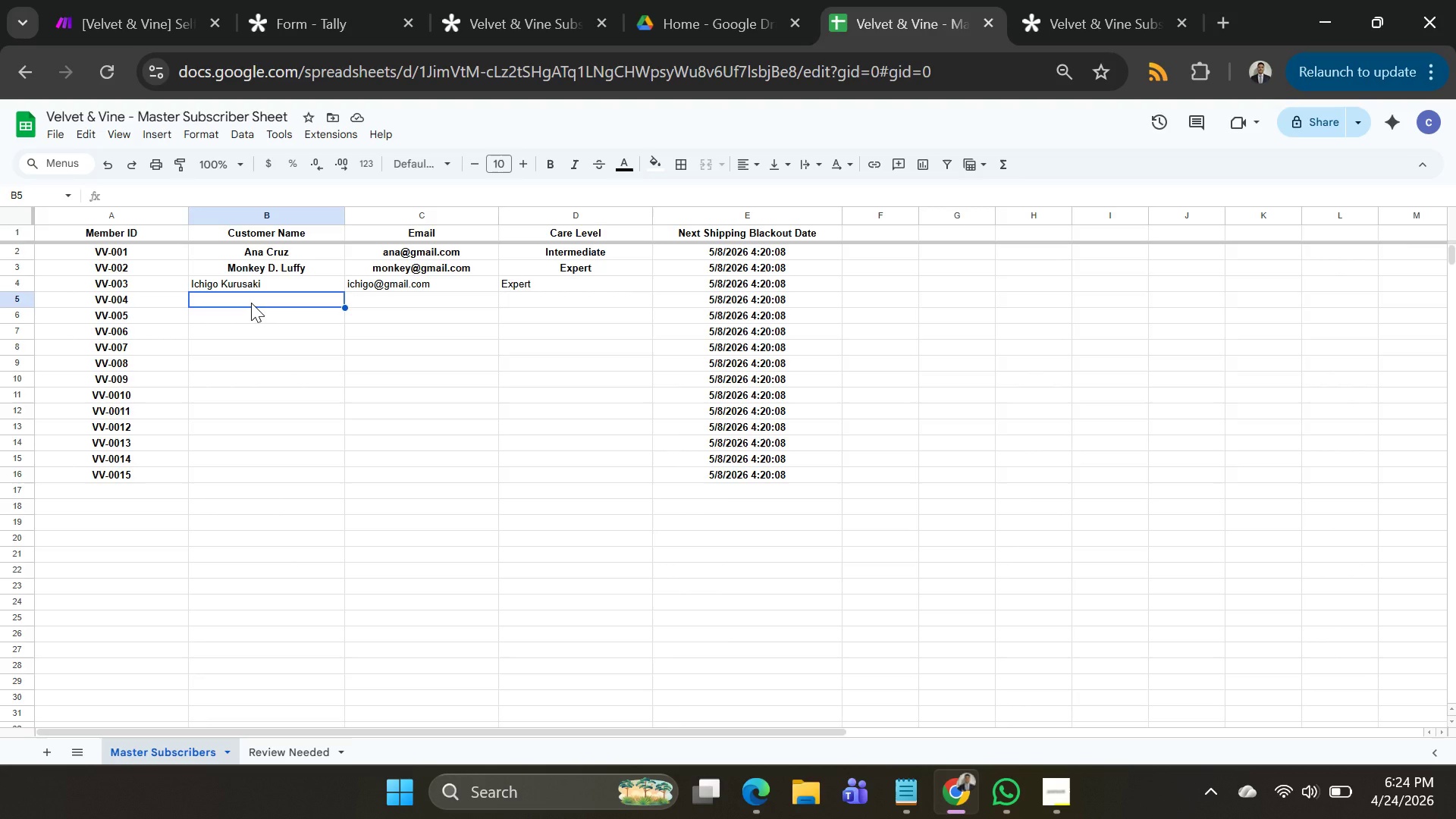 
type(Natsu Dragneel)
 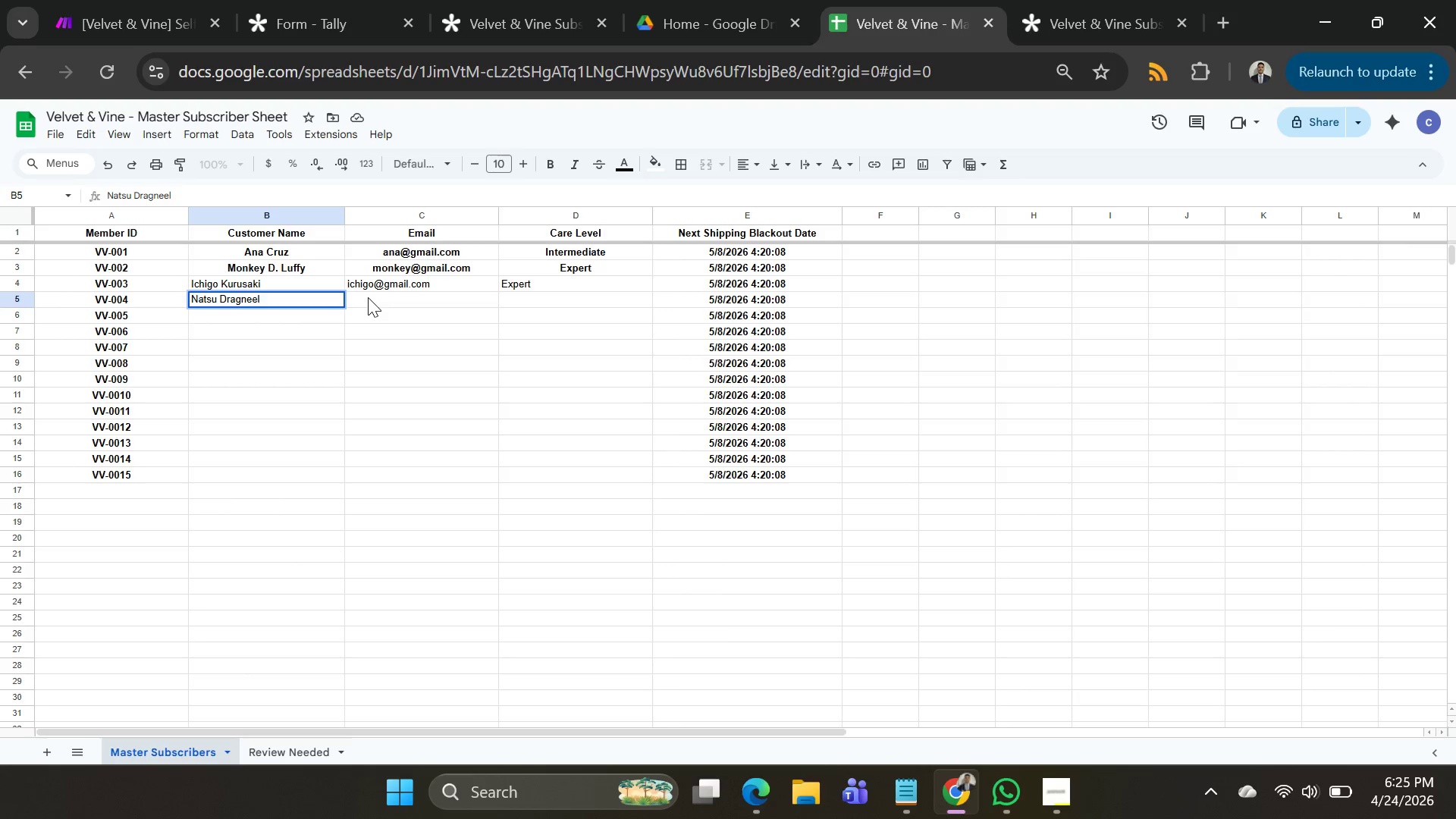 
left_click([374, 295])
 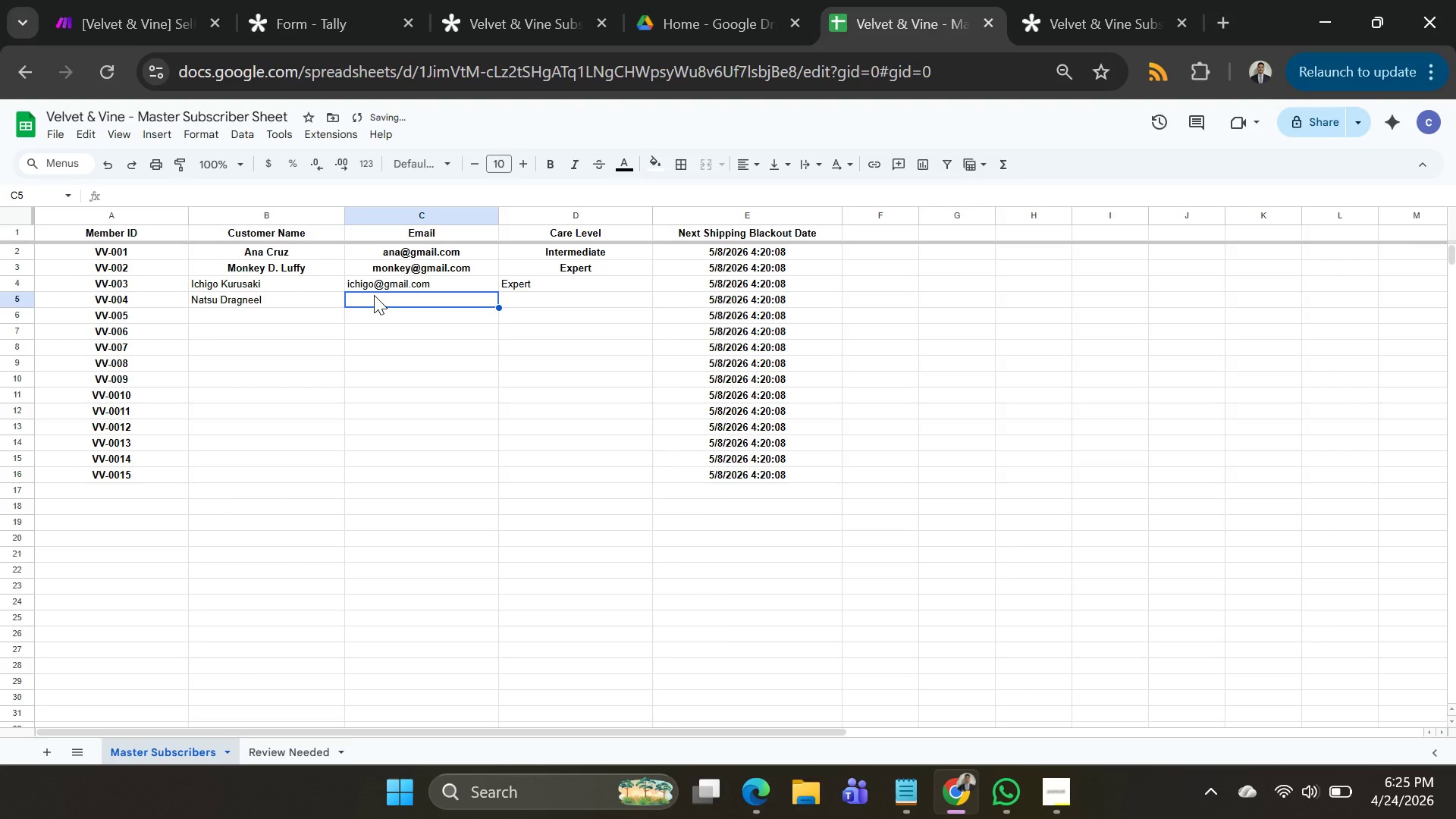 
type(natsi)
key(Backspace)
type(u)
 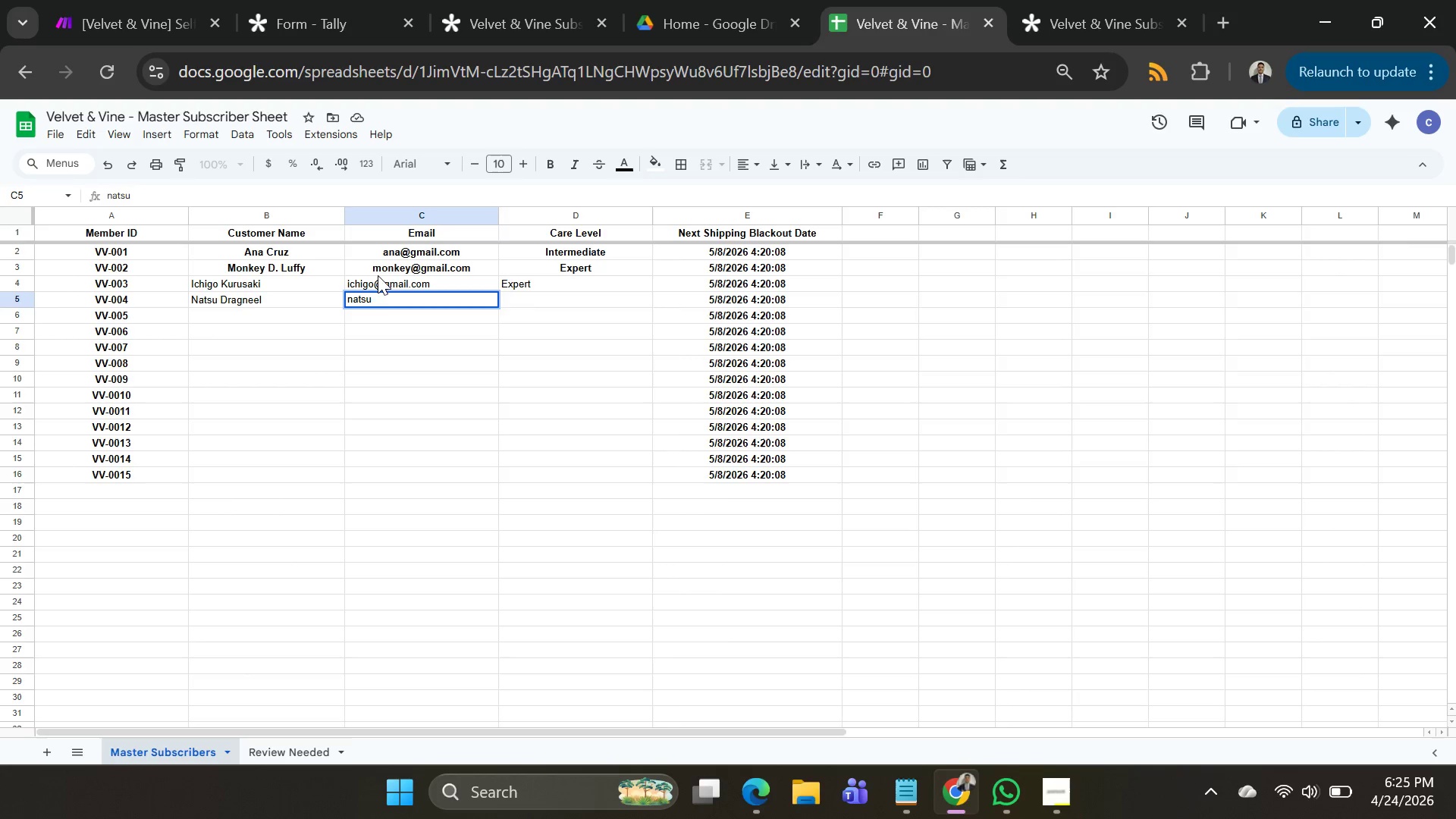 
type(dragneed)
key(Backspace)
type(l@gmail.com)
key(Tab)
type(ex)
 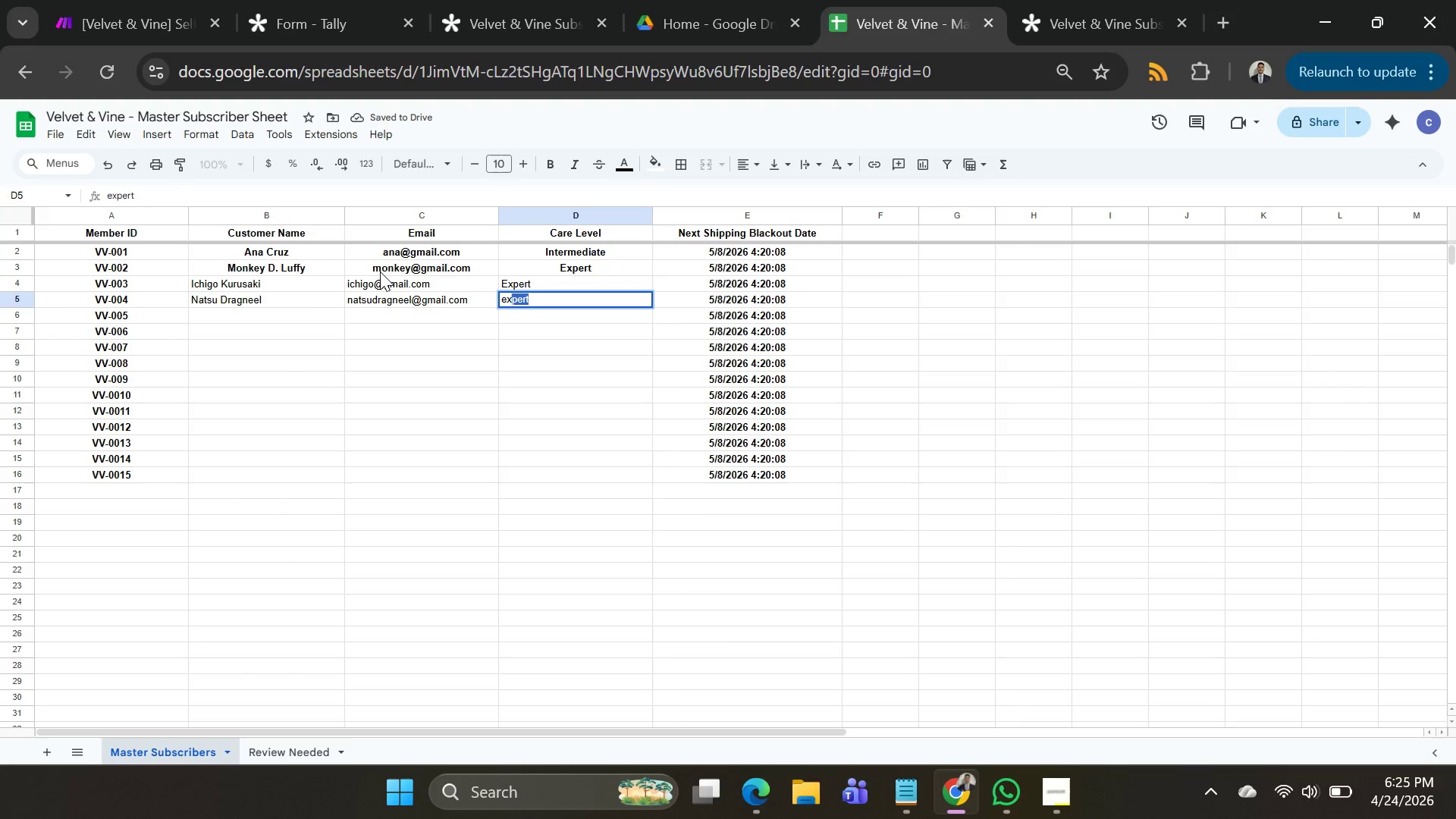 
key(Enter)
 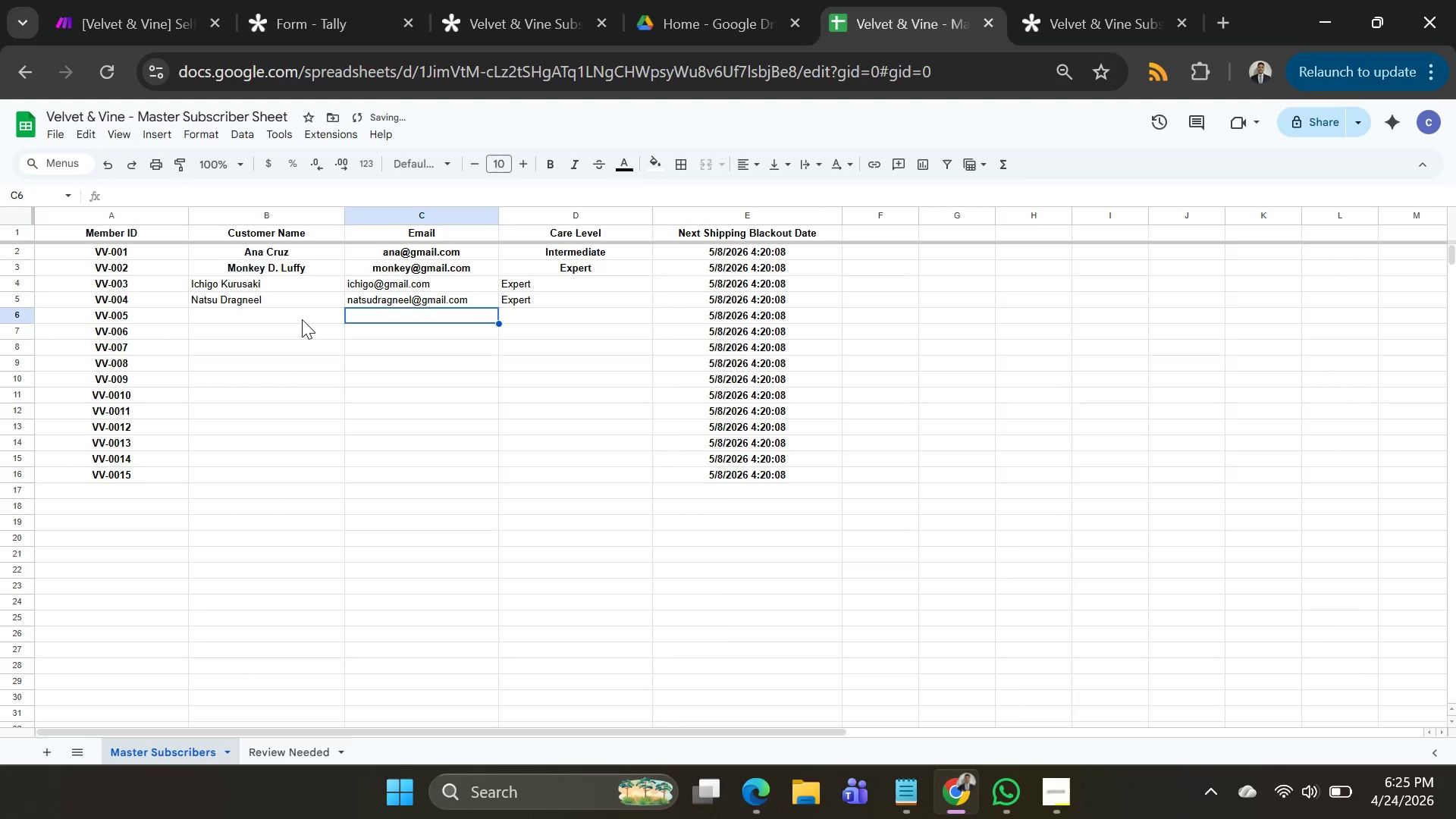 
left_click([298, 314])
 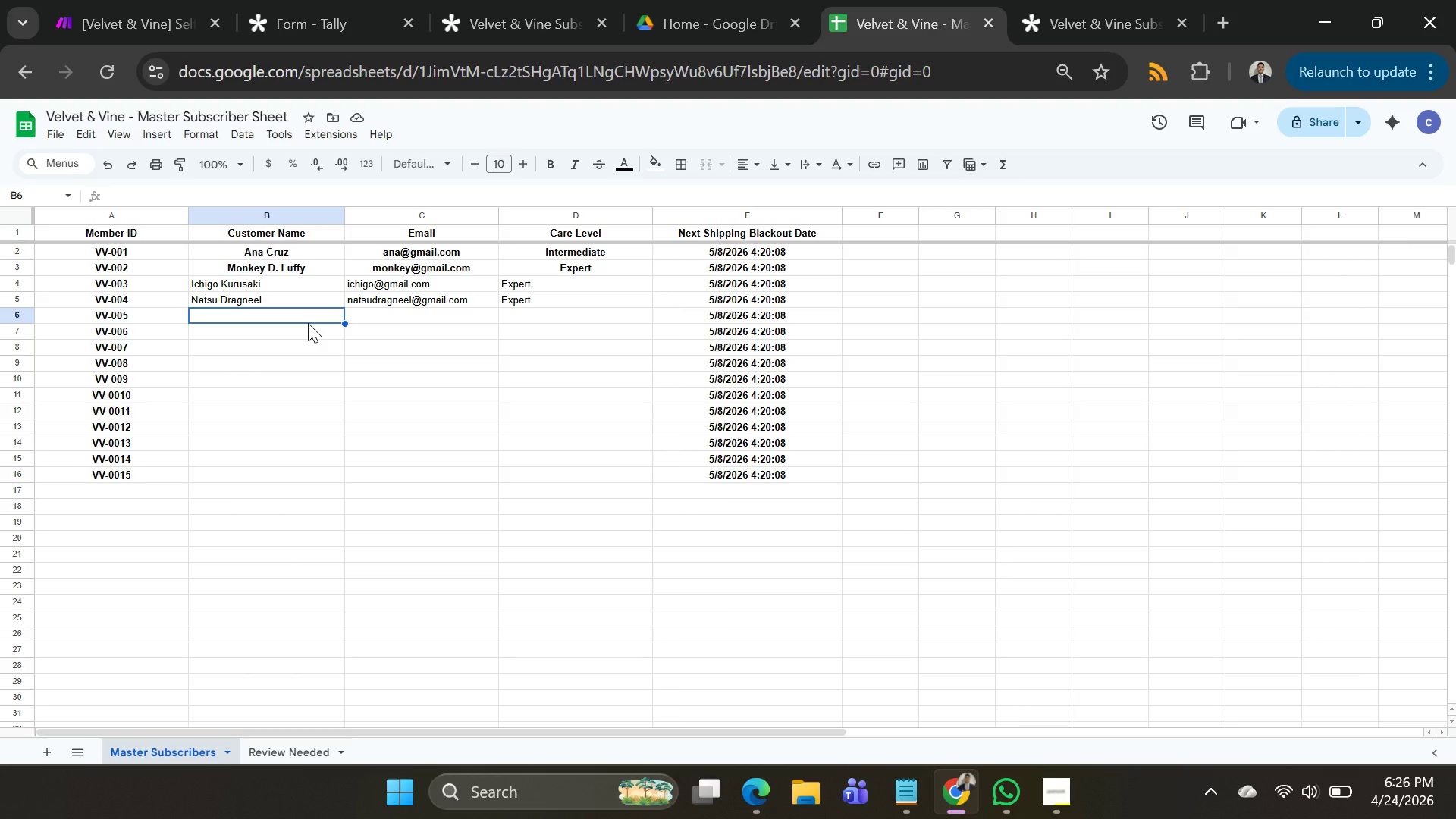 
wait(56.09)
 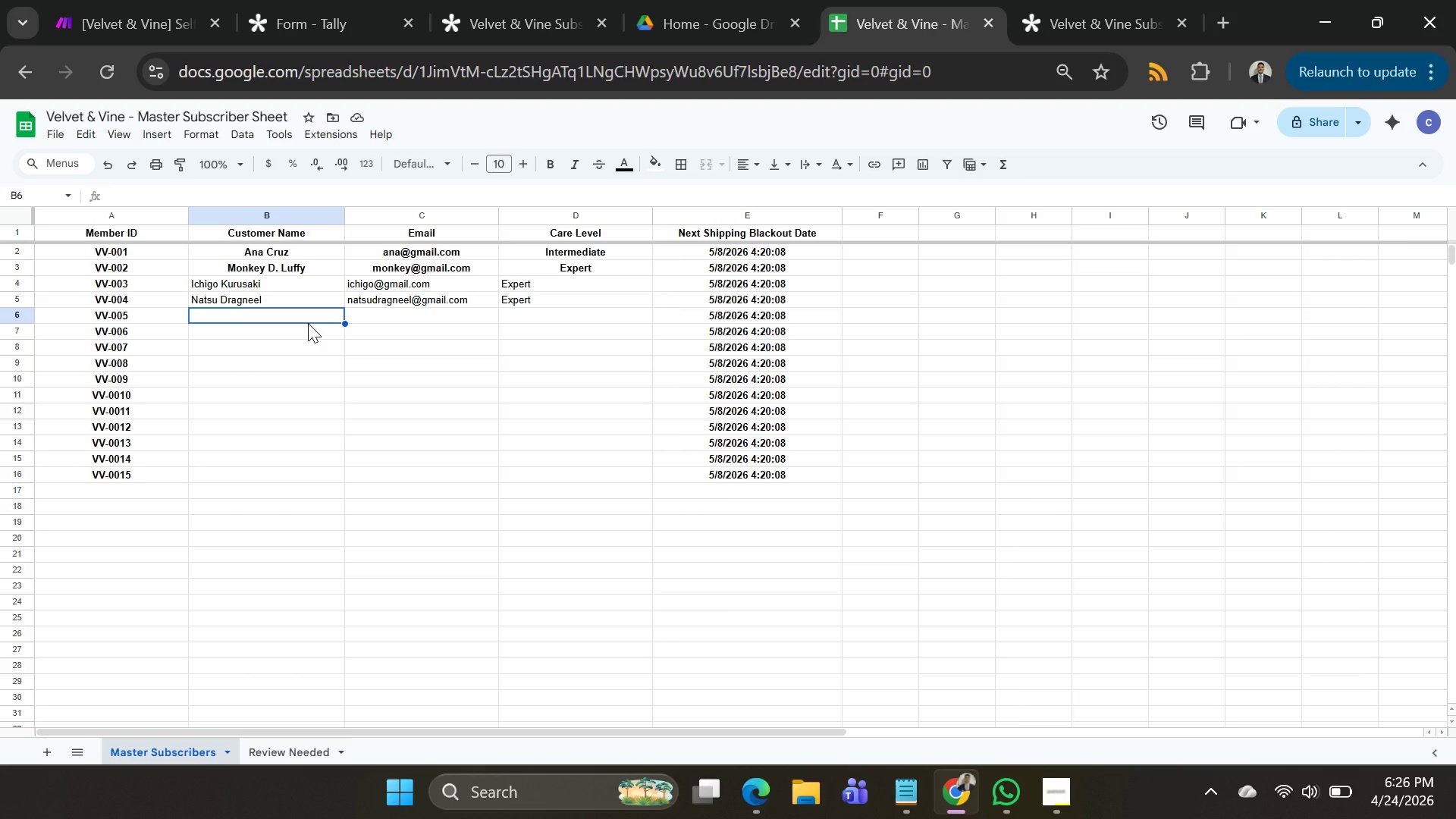 
left_click([290, 318])
 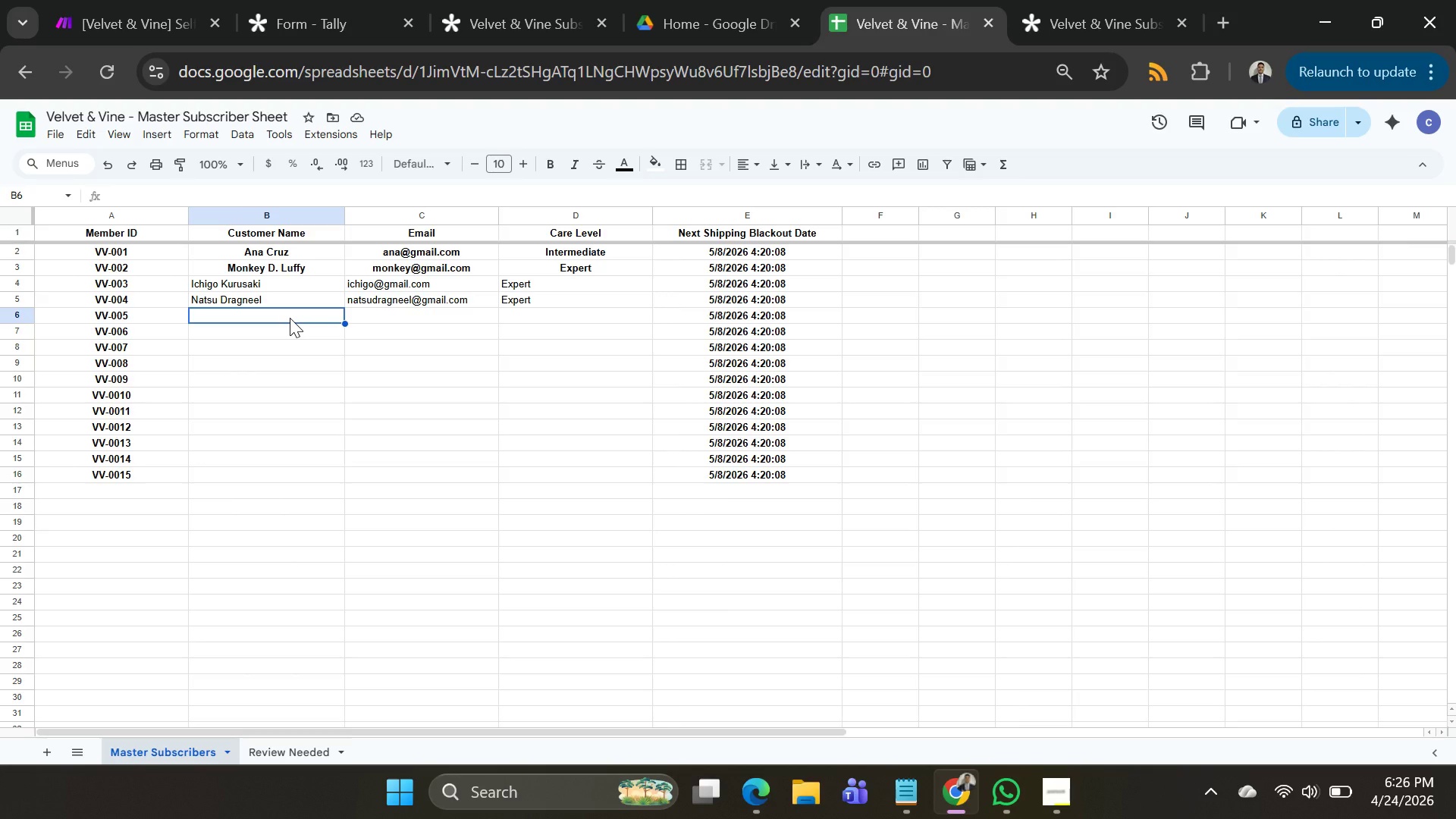 
type(Roronia )
key(Backspace)
key(Backspace)
key(Backspace)
type(oa Zoro)
 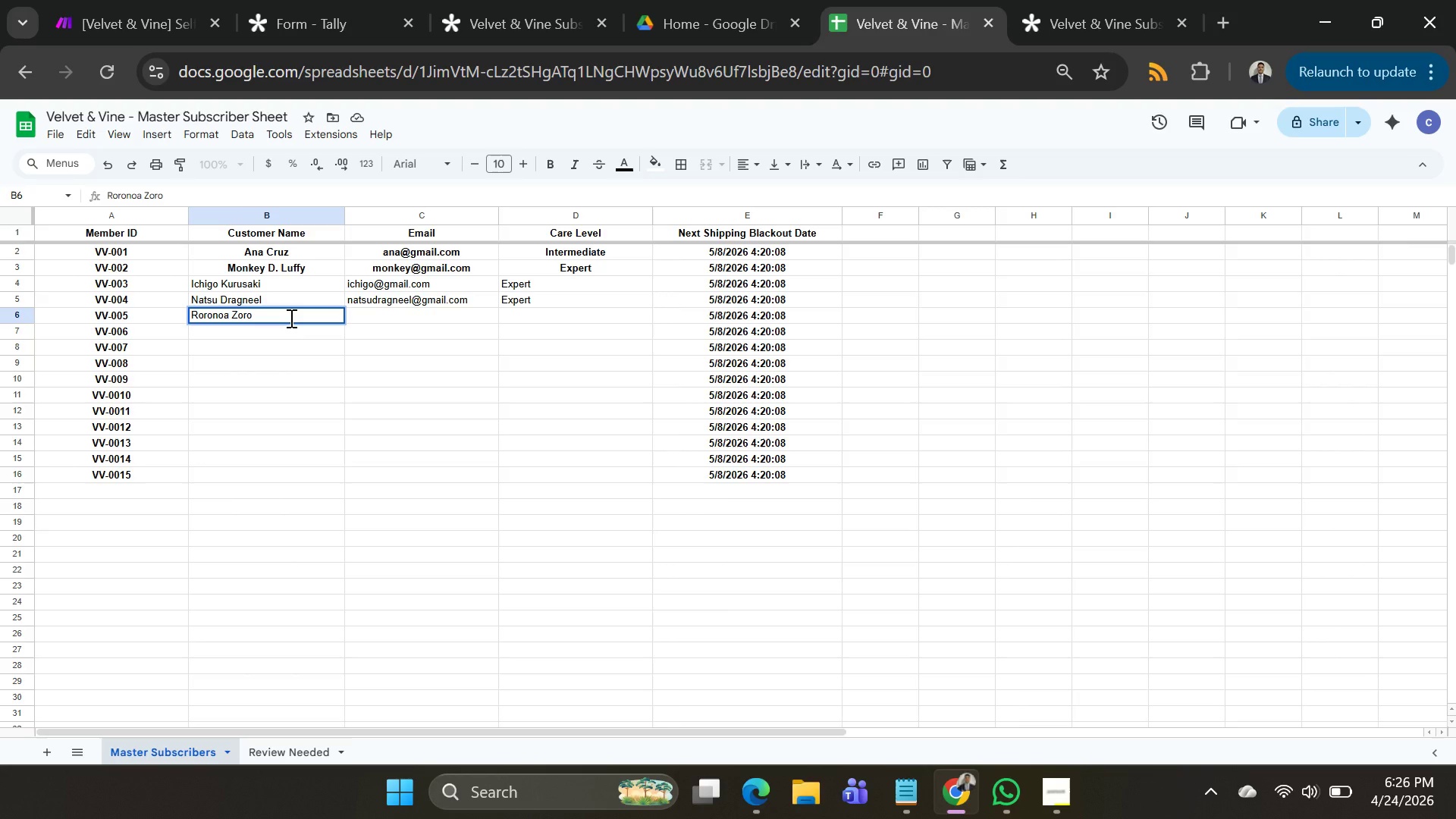 
key(Tab)
 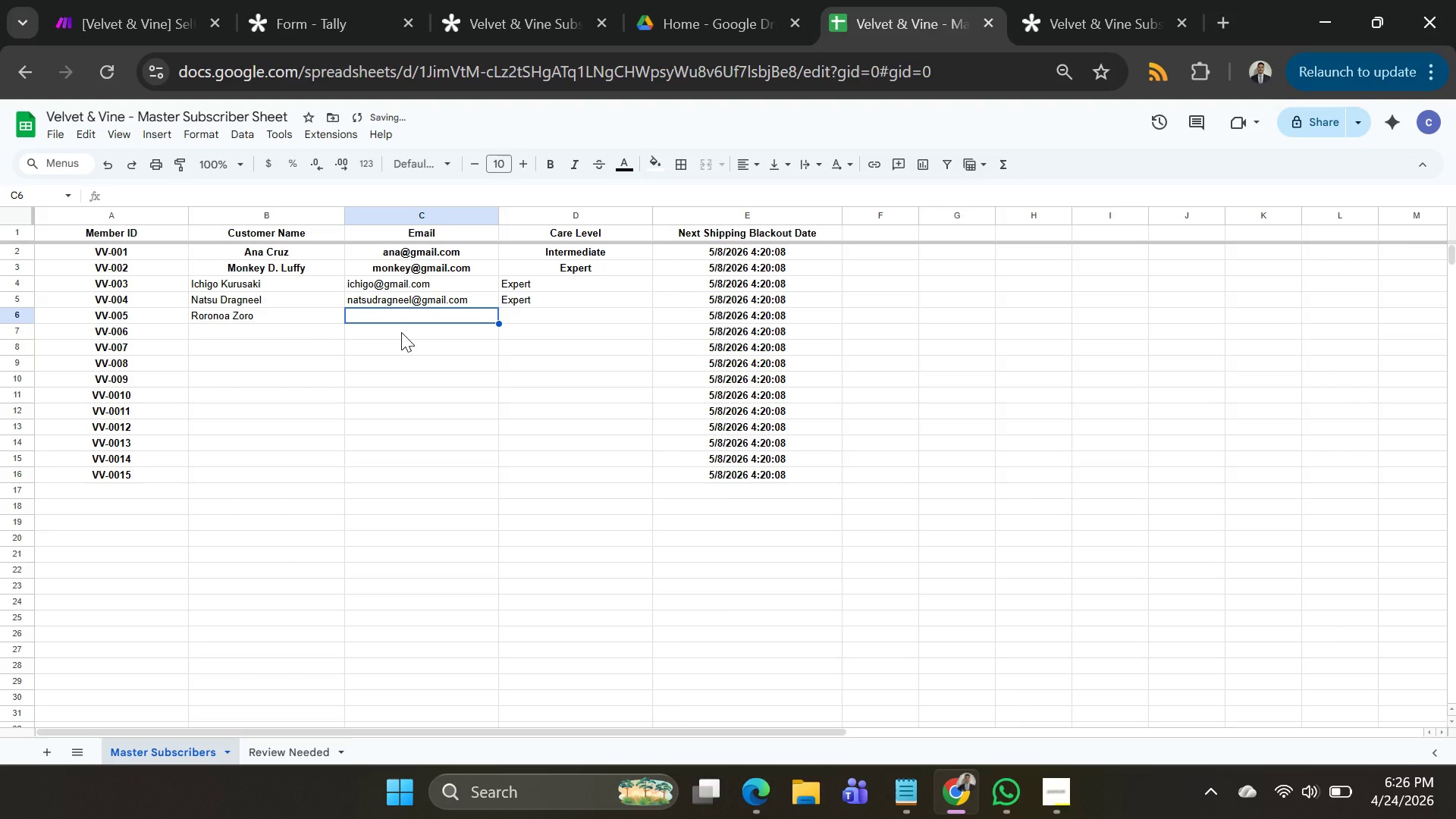 
type(roroni)
key(Backspace)
type(oa )
key(Backspace)
type(zoro)
key(Tab)
 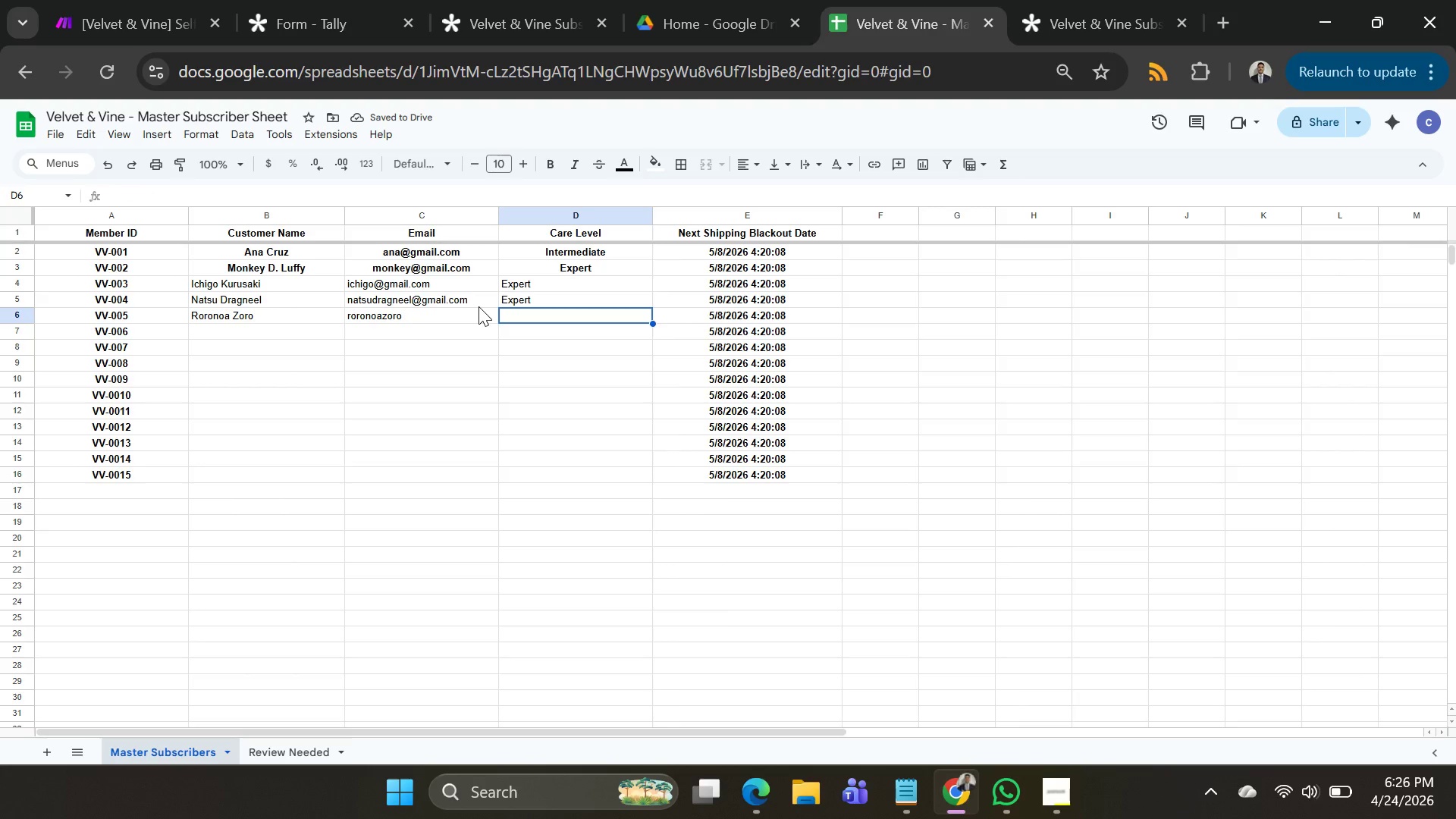 
type(me)
key(Backspace)
key(Backspace)
 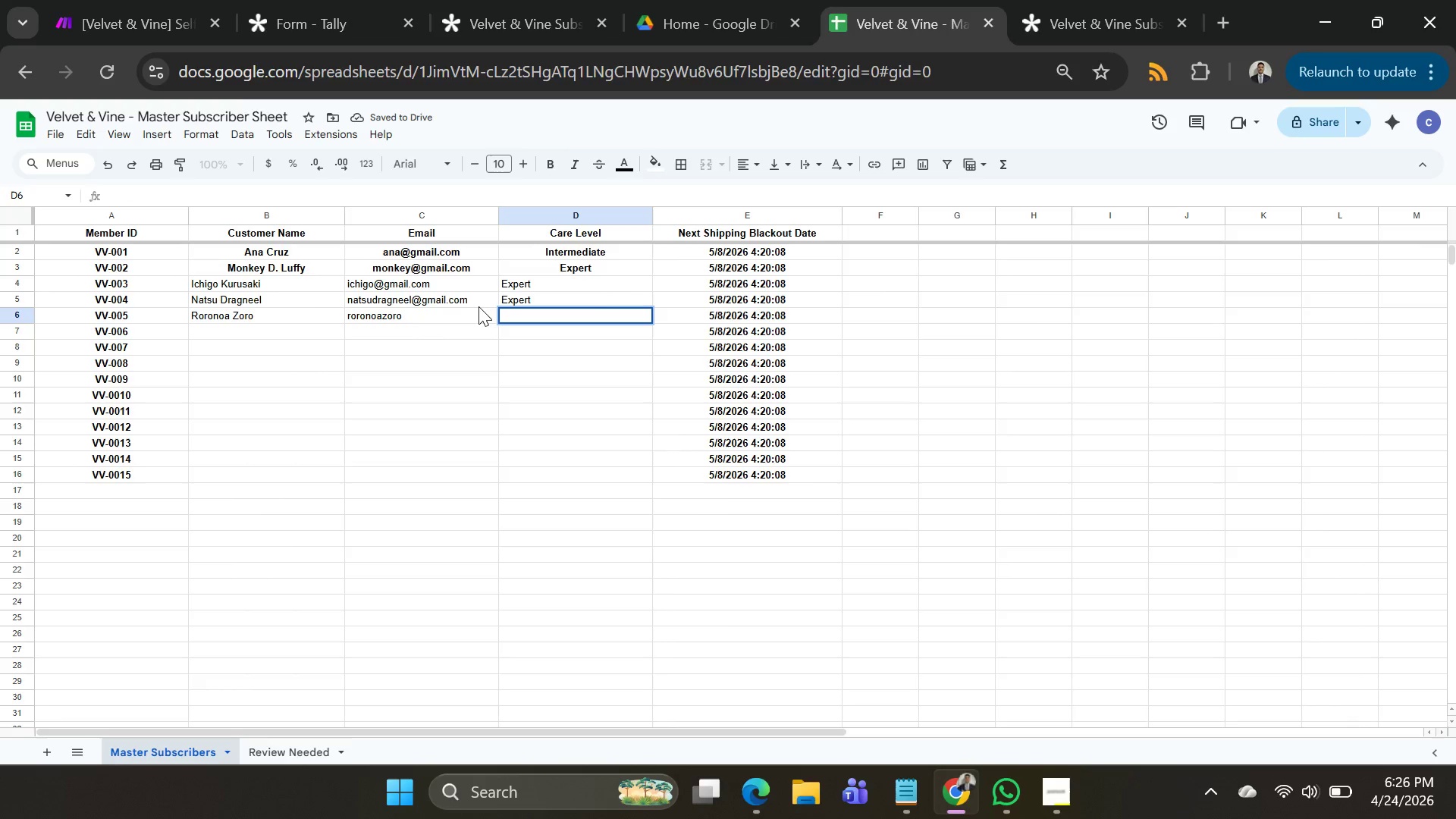 
key(Alt+AltLeft)
 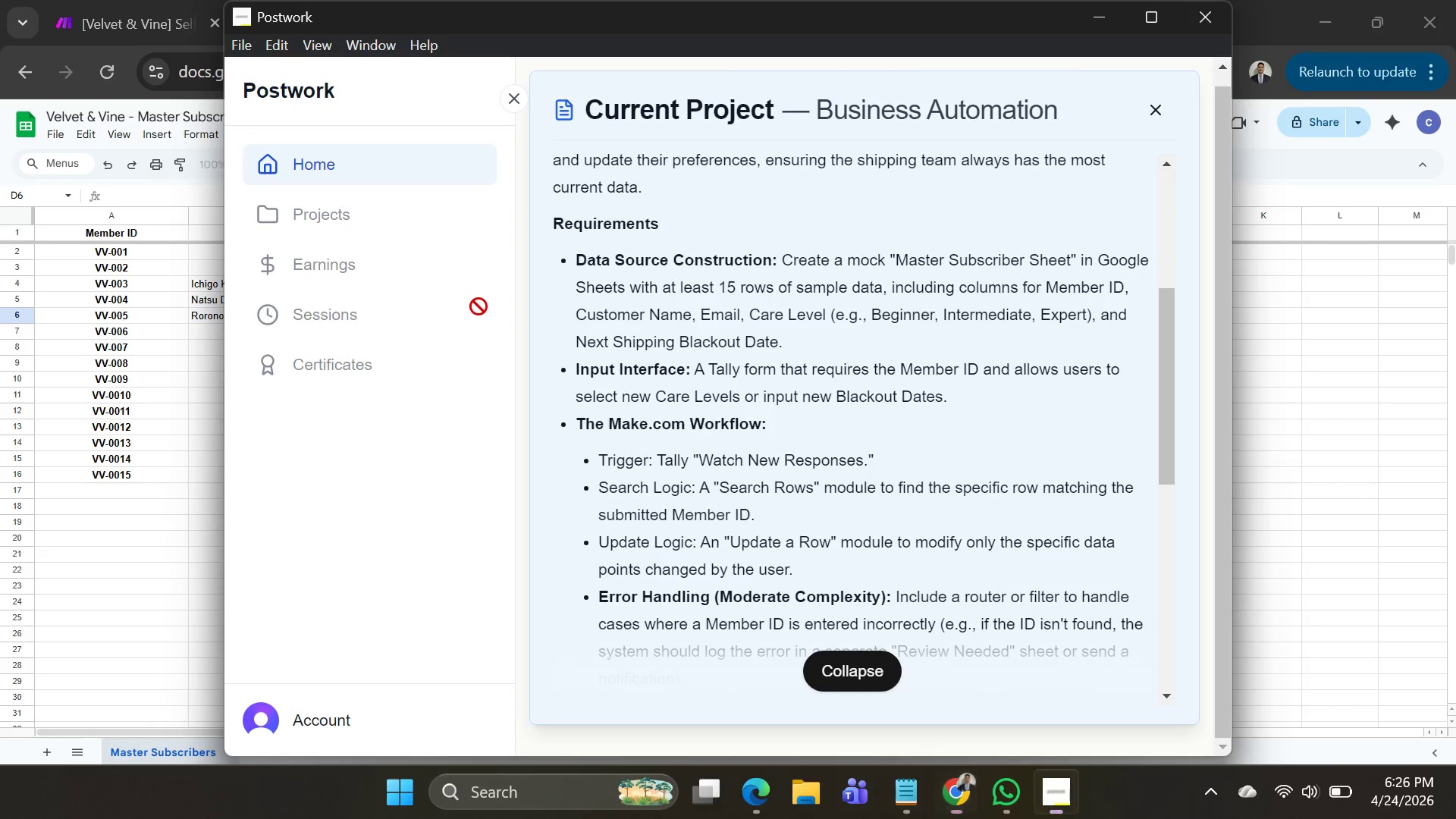 
key(Alt+Tab)